 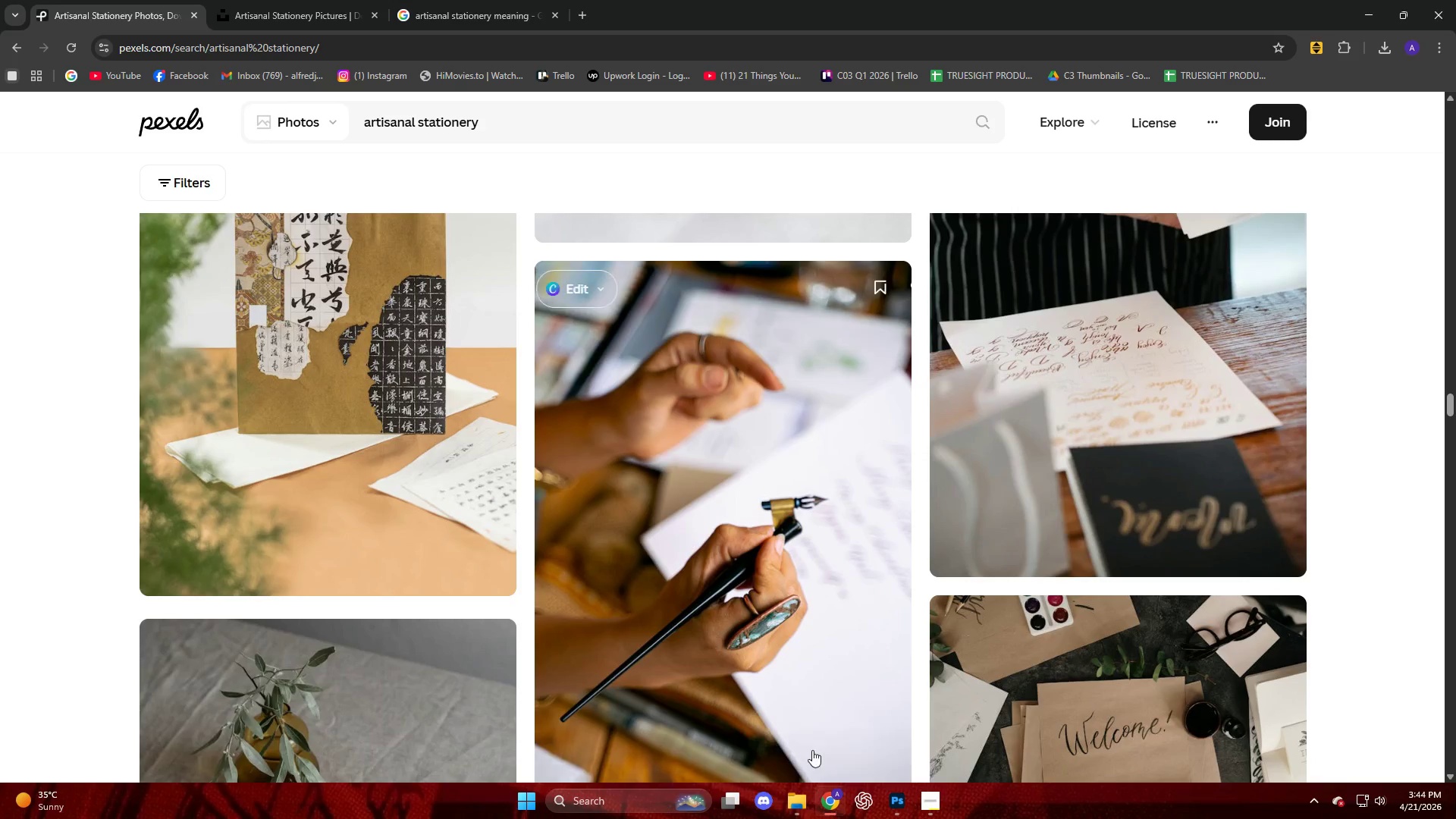 
left_click([283, 4])
 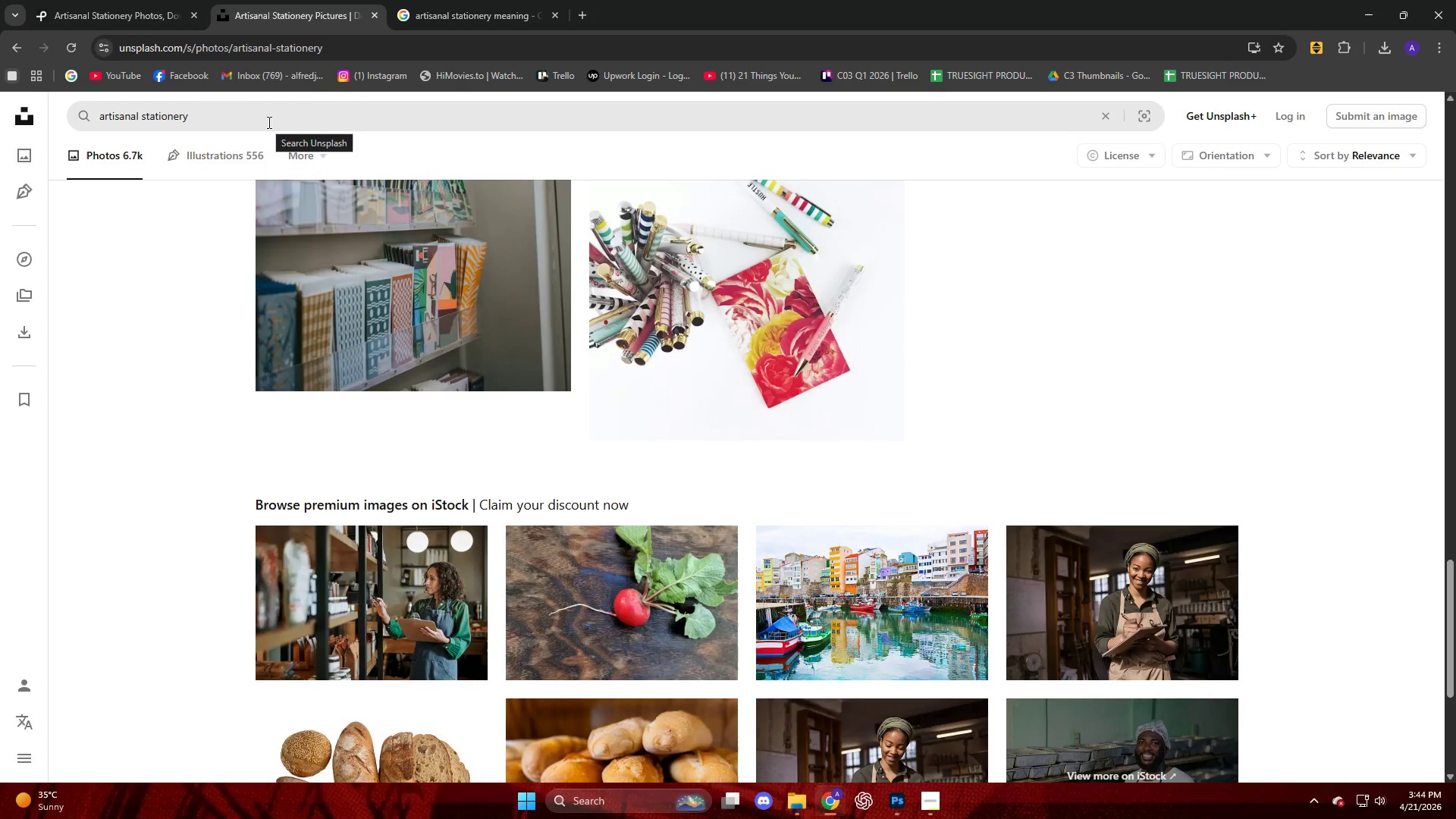 
left_click([268, 122])
 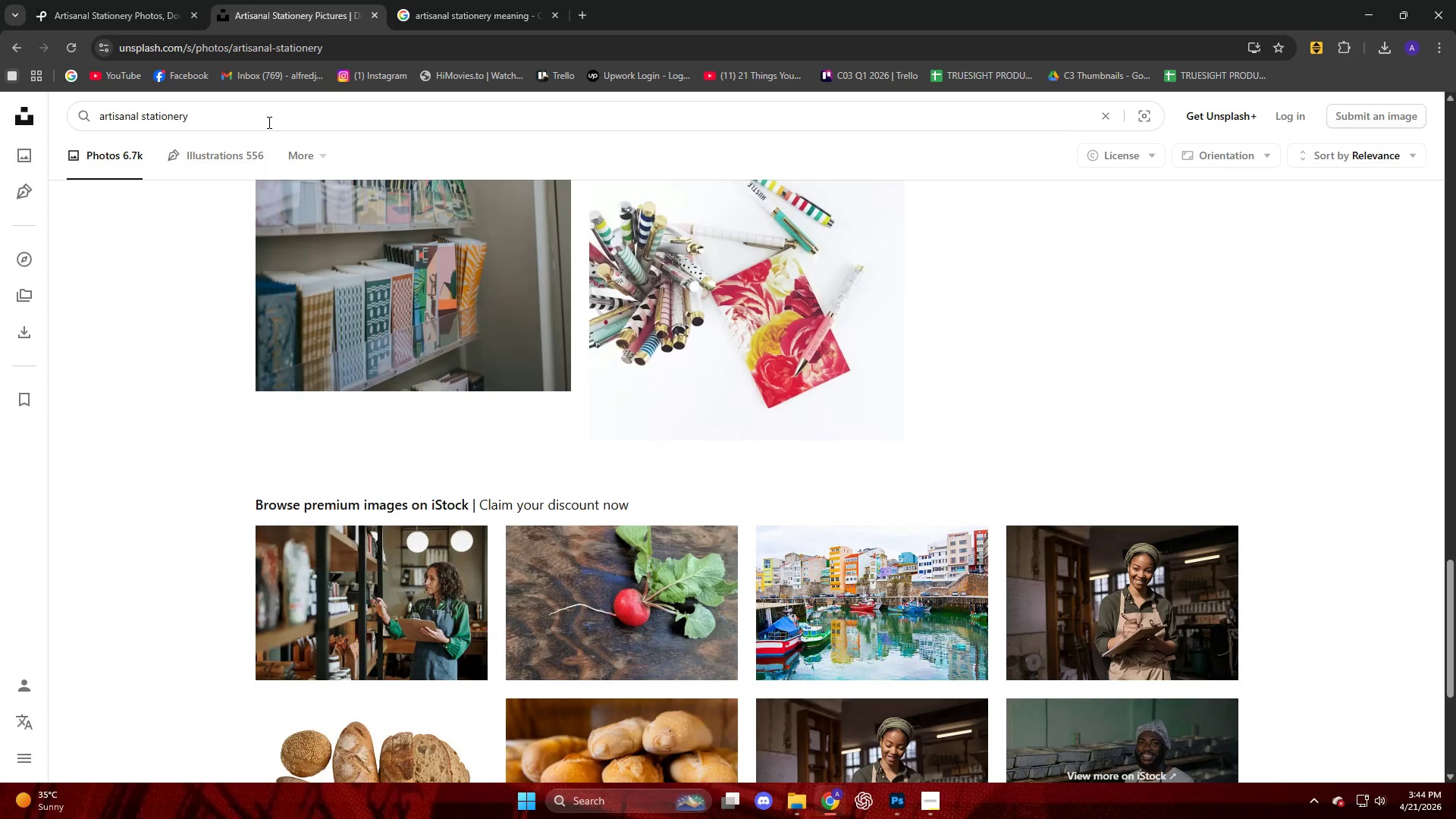 
key(Enter)
 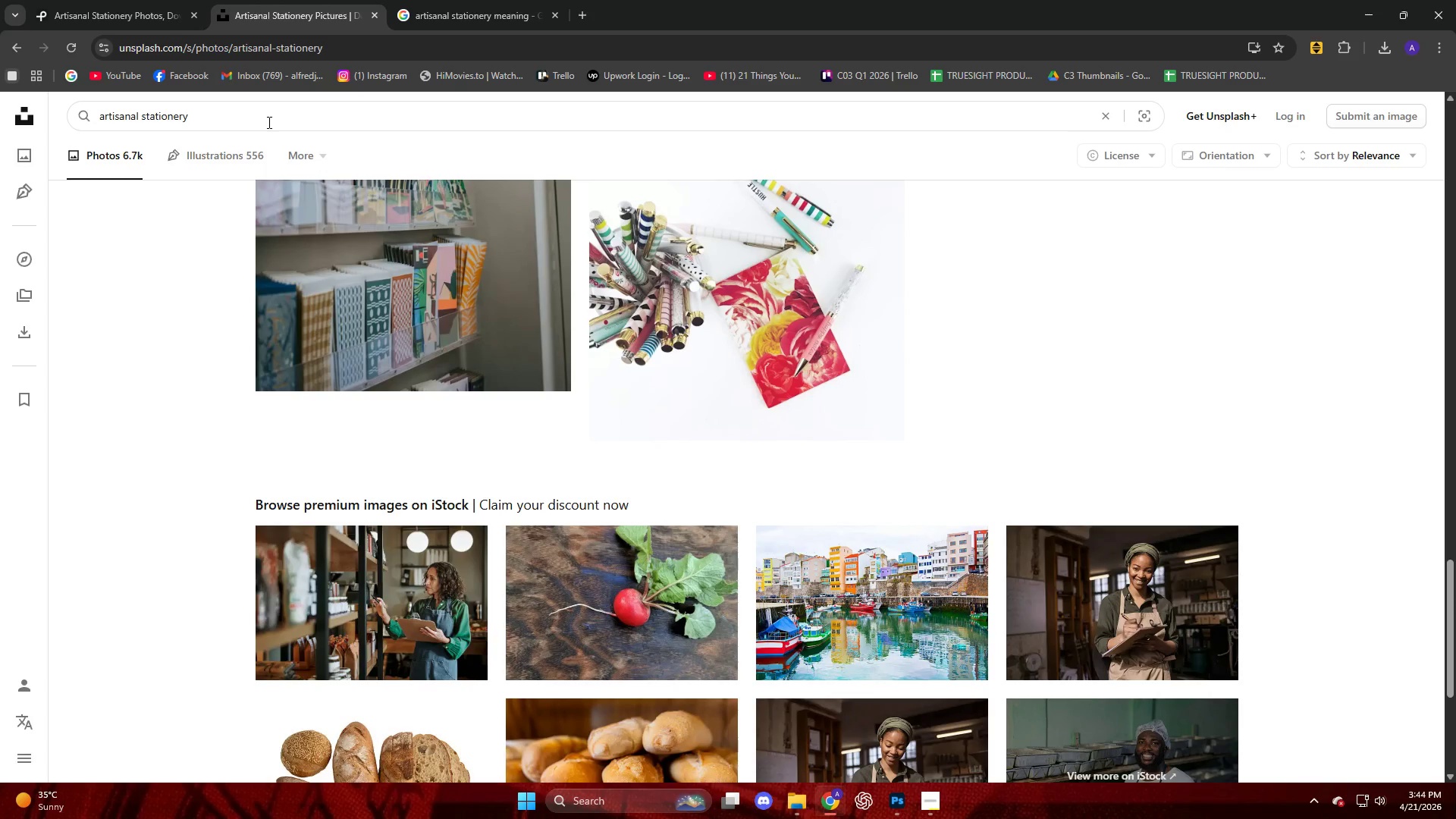 
mouse_move([833, 549])
 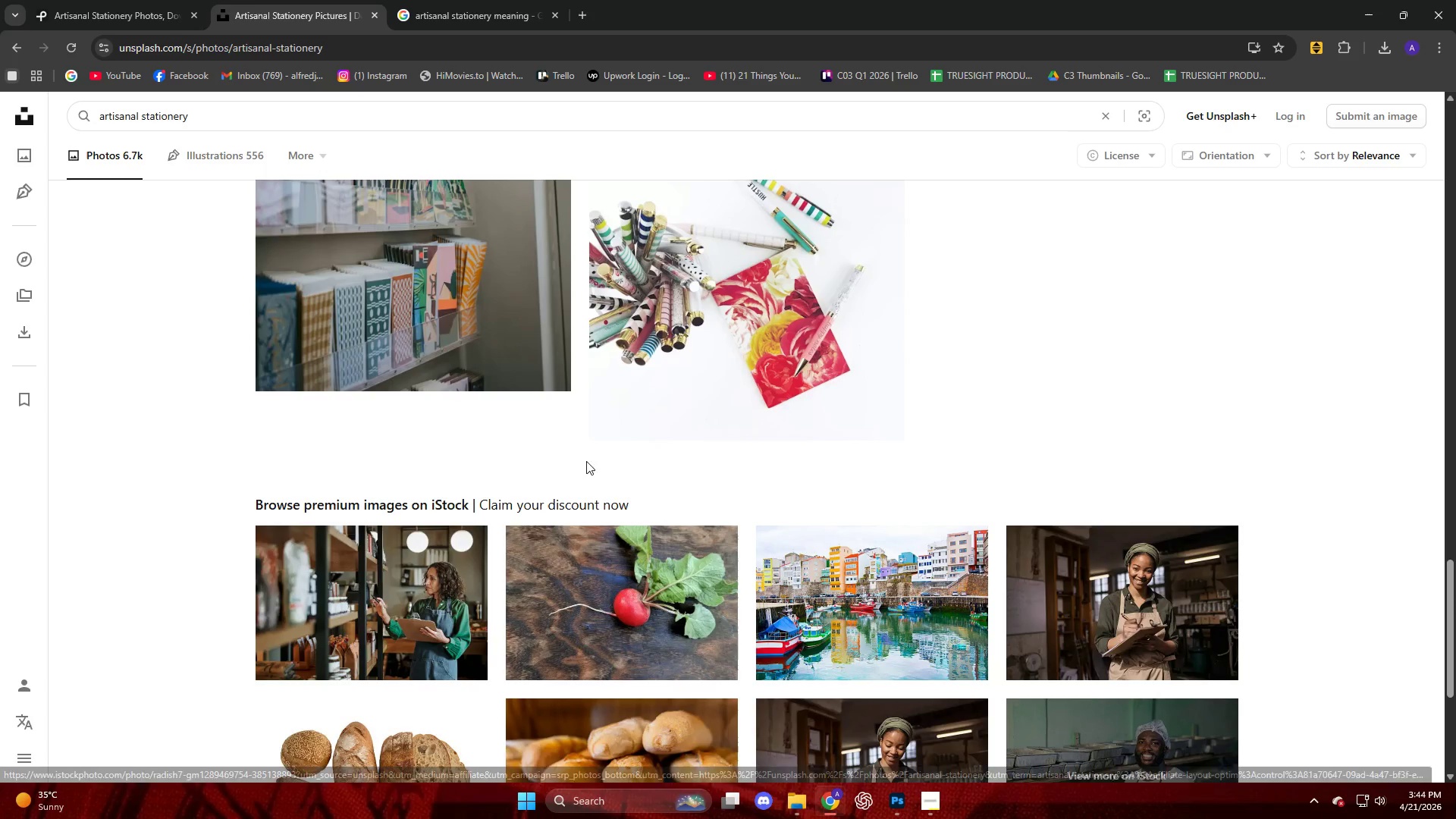 
scroll: coordinate [682, 527], scroll_direction: down, amount: 4.0
 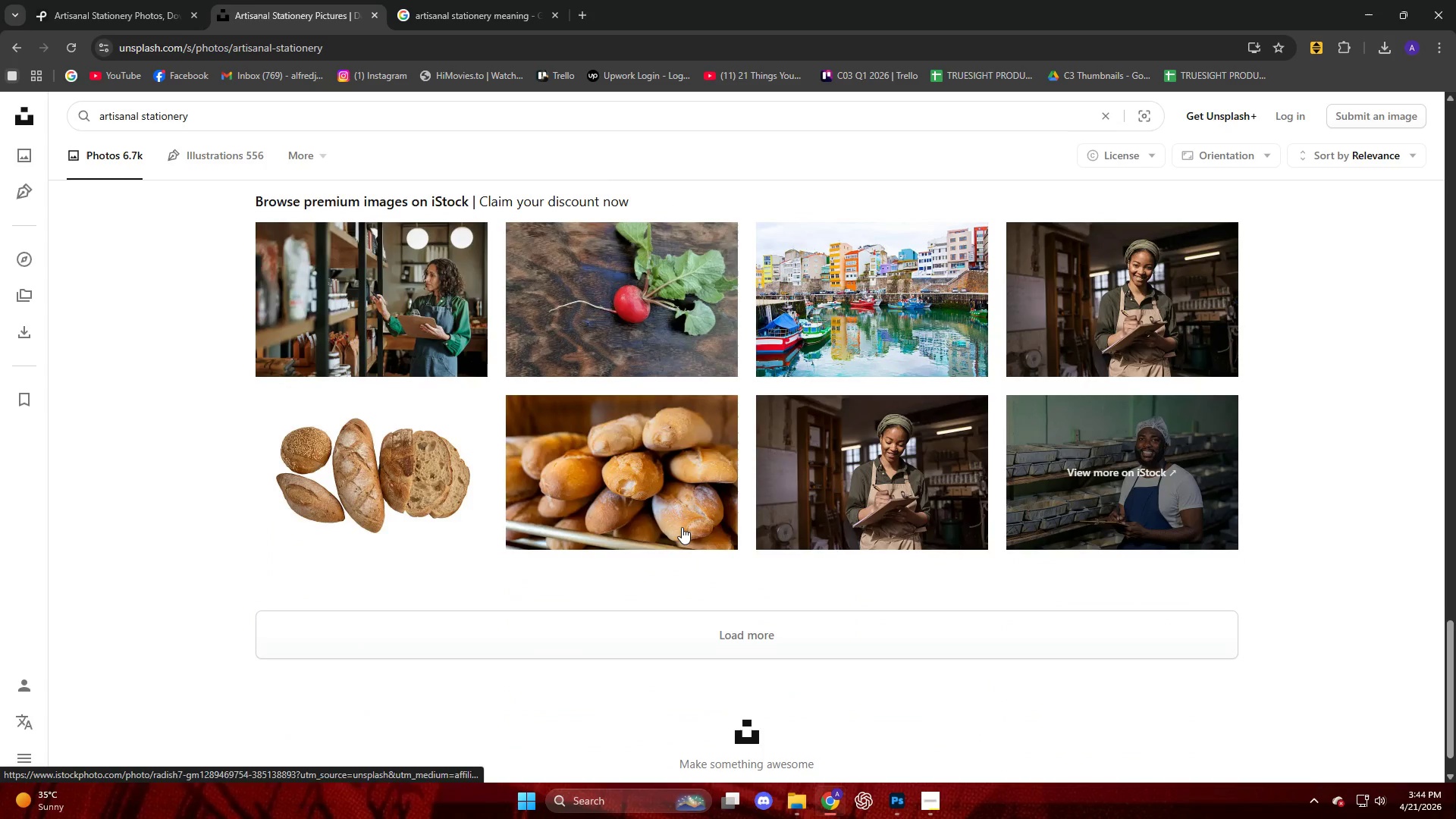 
left_click([739, 604])
 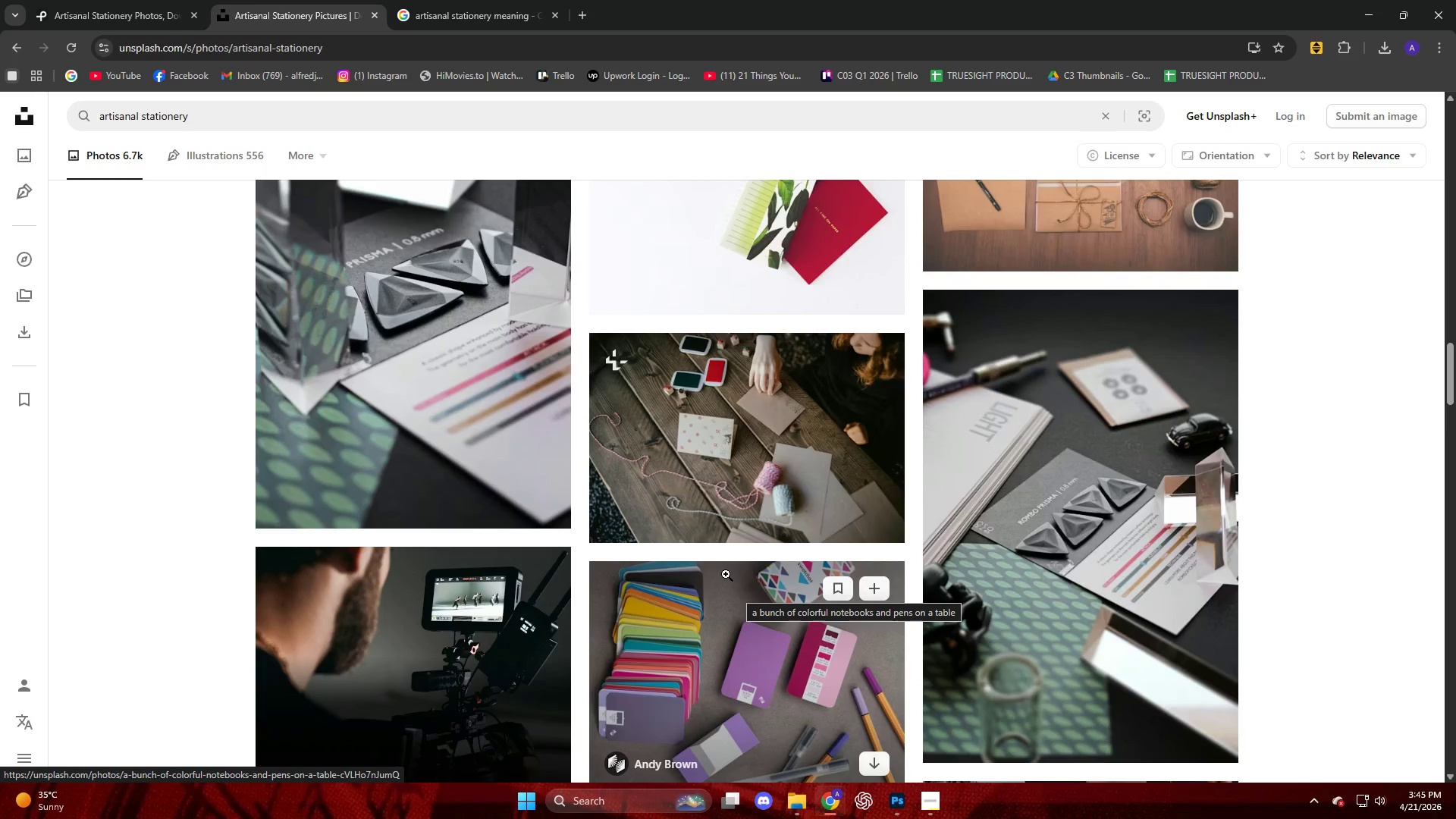 
scroll: coordinate [682, 530], scroll_direction: down, amount: 9.0
 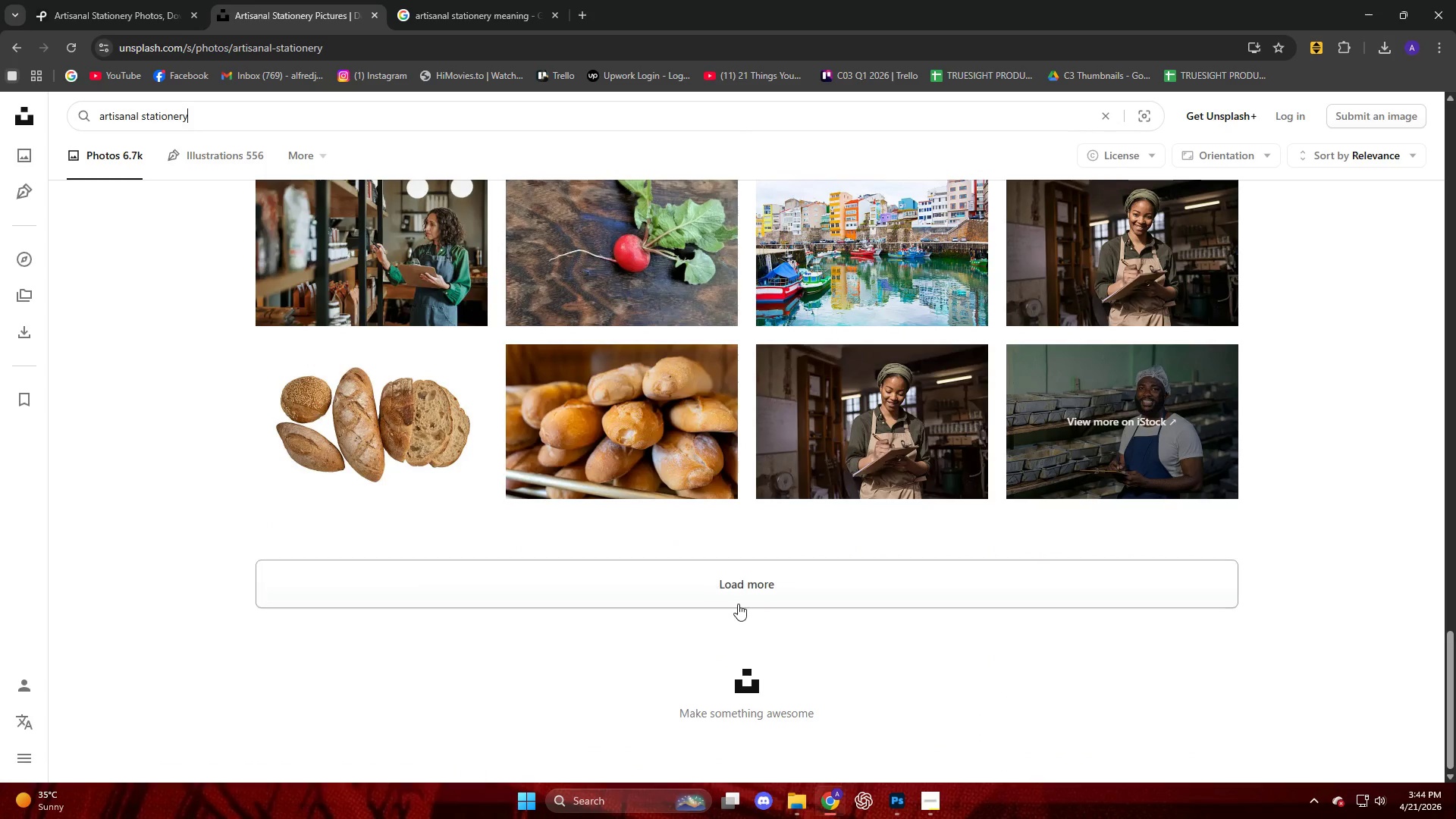 
wait(7.44)
 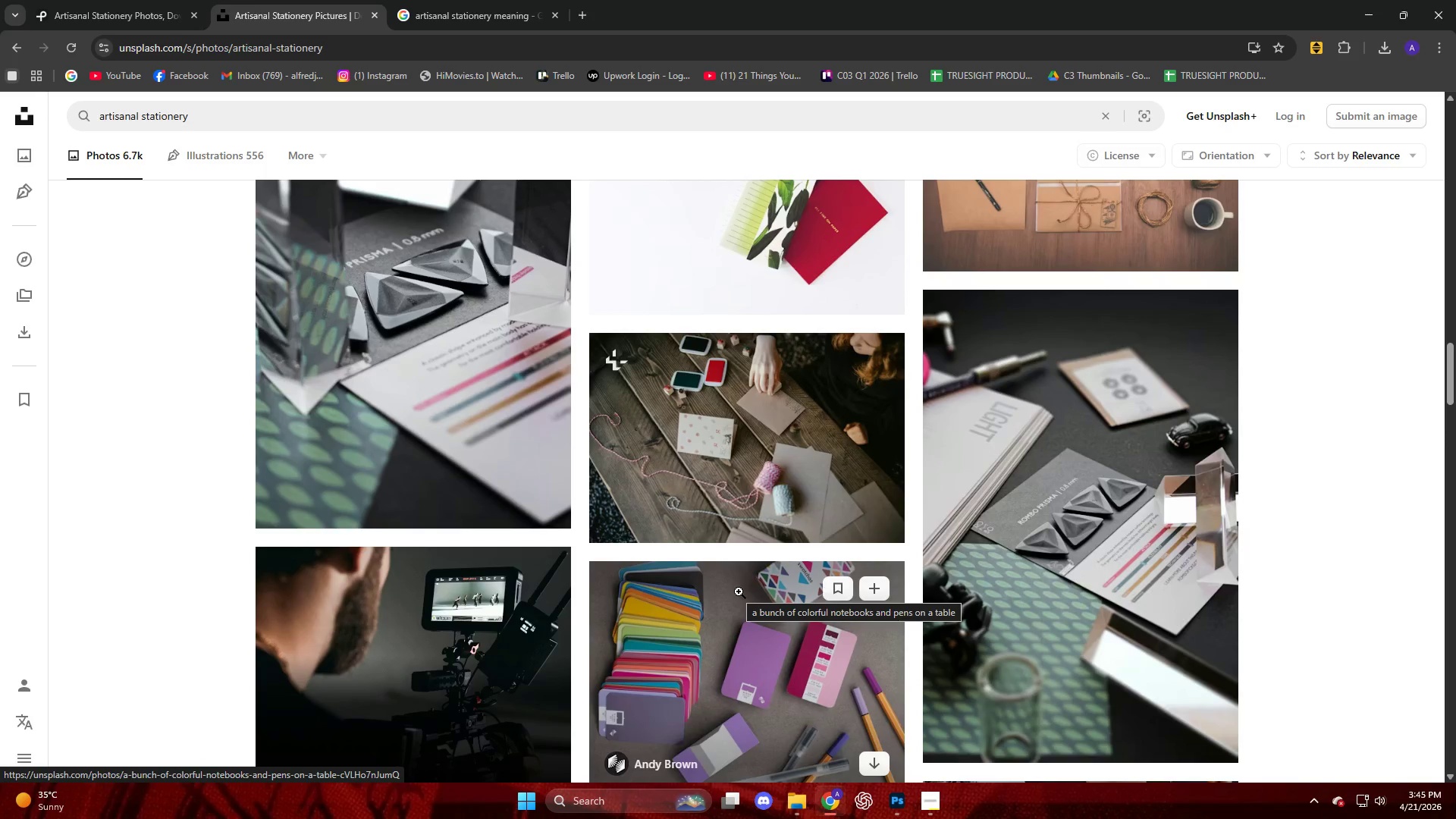 
left_click([786, 474])
 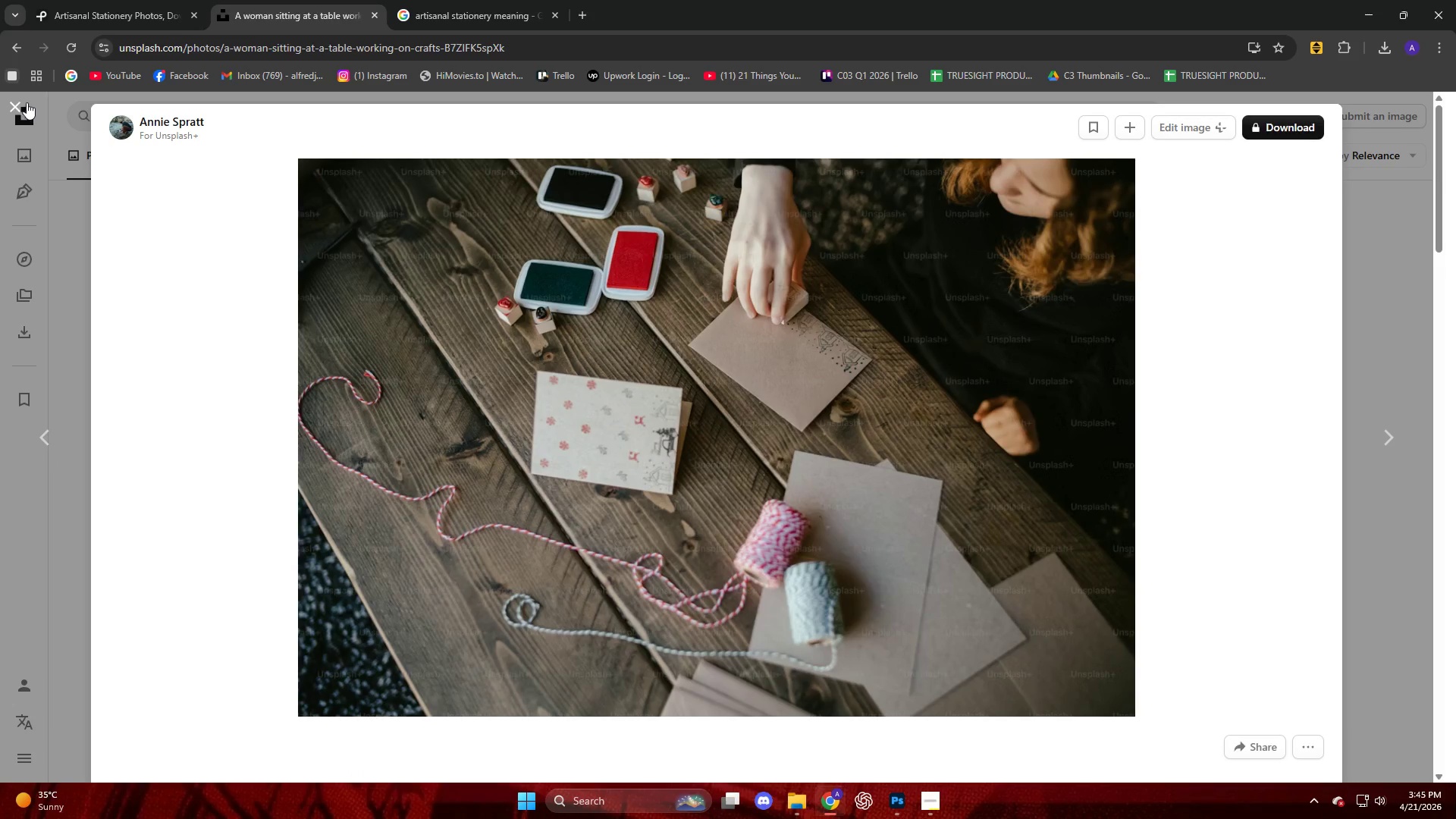 
left_click([22, 108])
 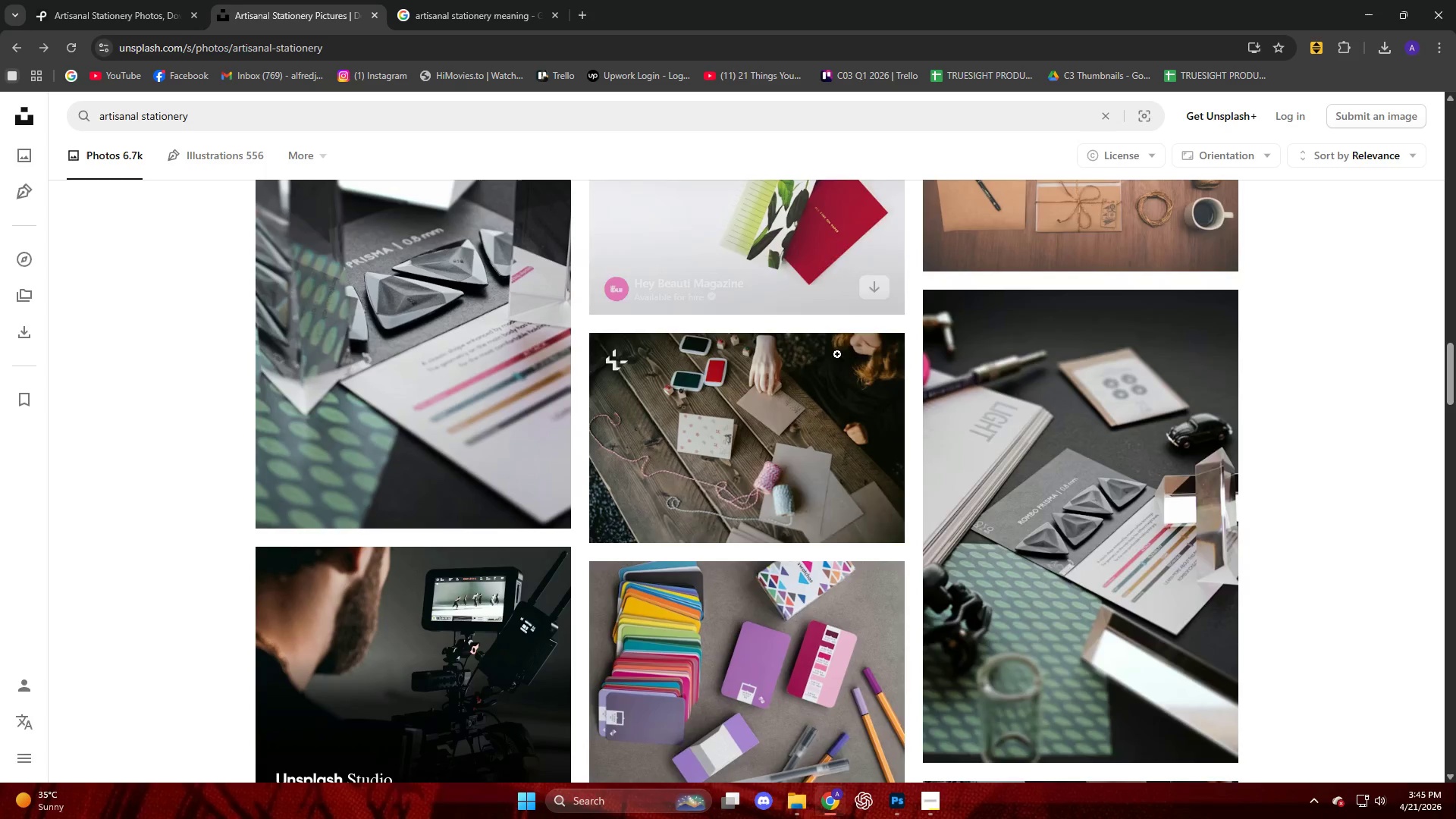 
scroll: coordinate [726, 584], scroll_direction: down, amount: 26.0
 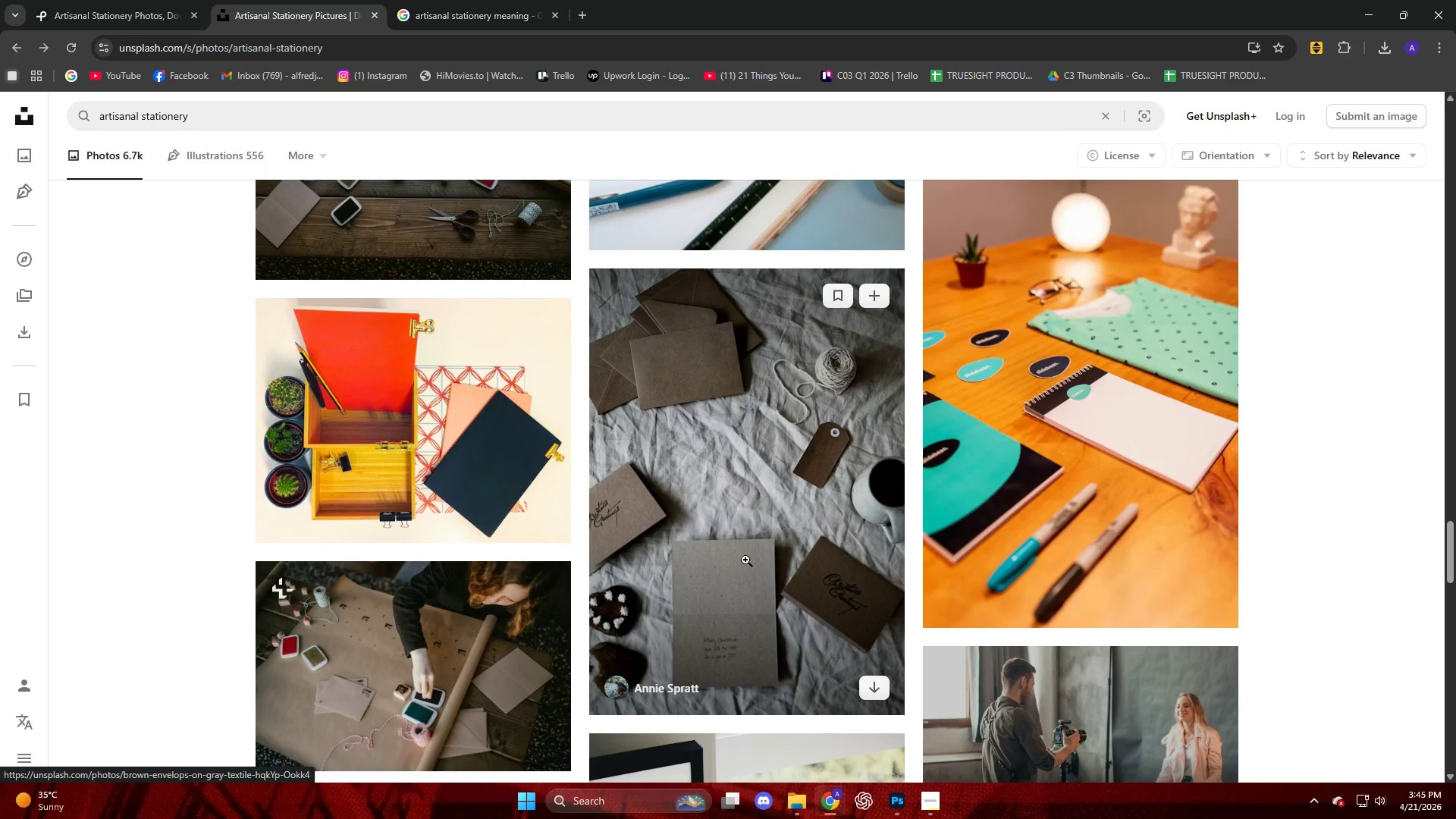 
scroll: coordinate [749, 557], scroll_direction: down, amount: 5.0
 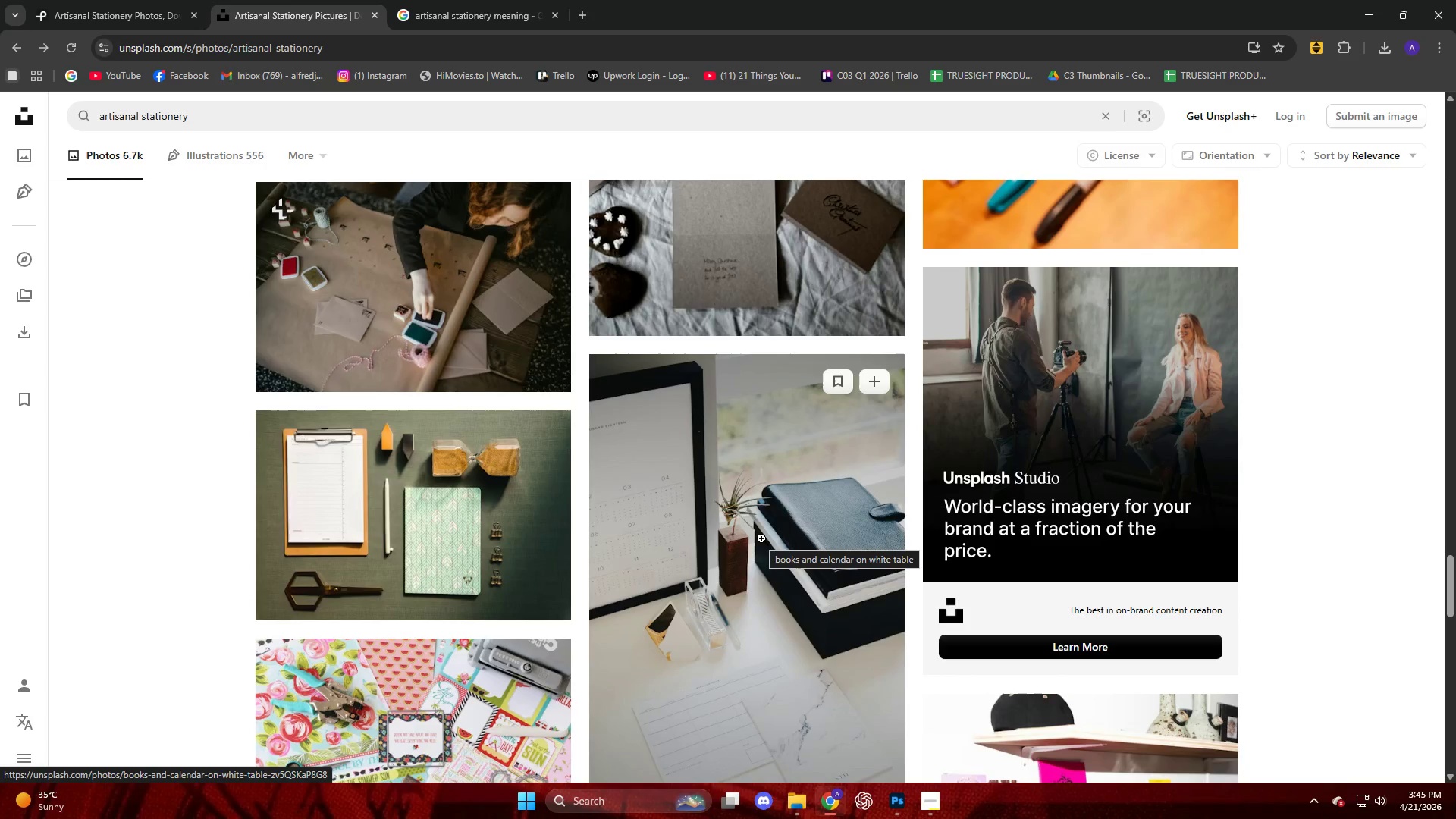 
wait(8.03)
 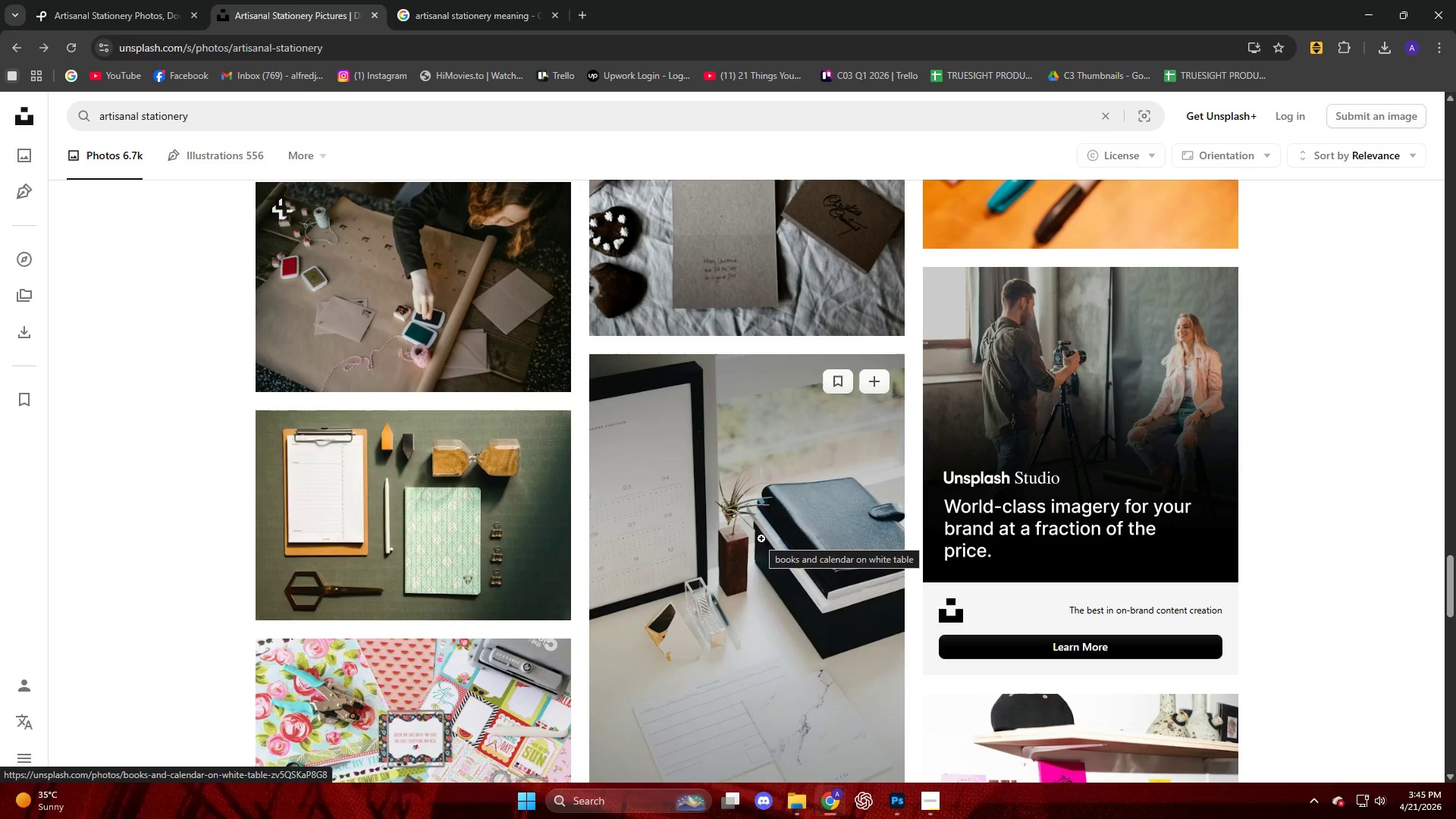 
scroll: coordinate [704, 473], scroll_direction: down, amount: 10.0
 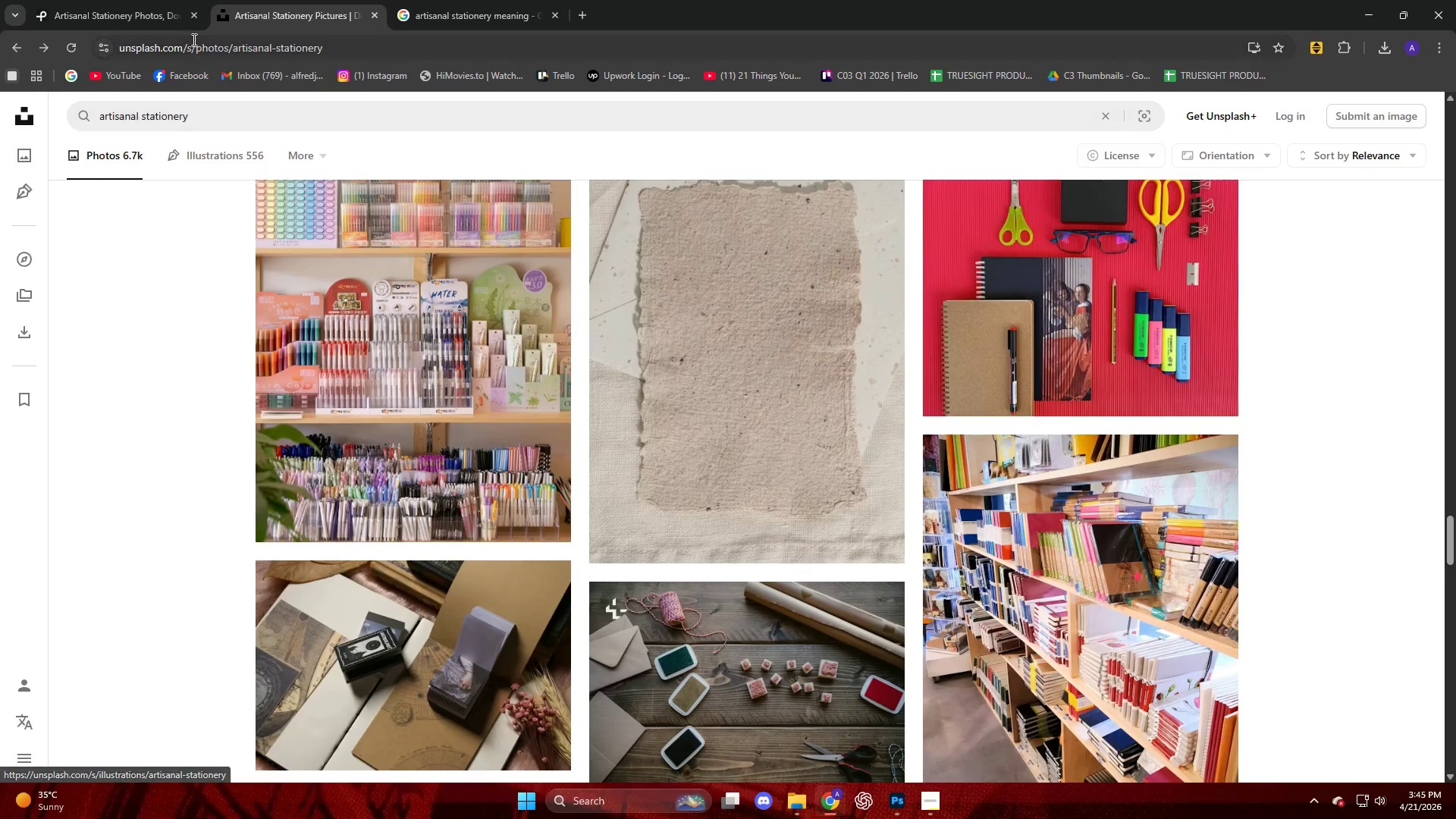 
left_click([163, 26])
 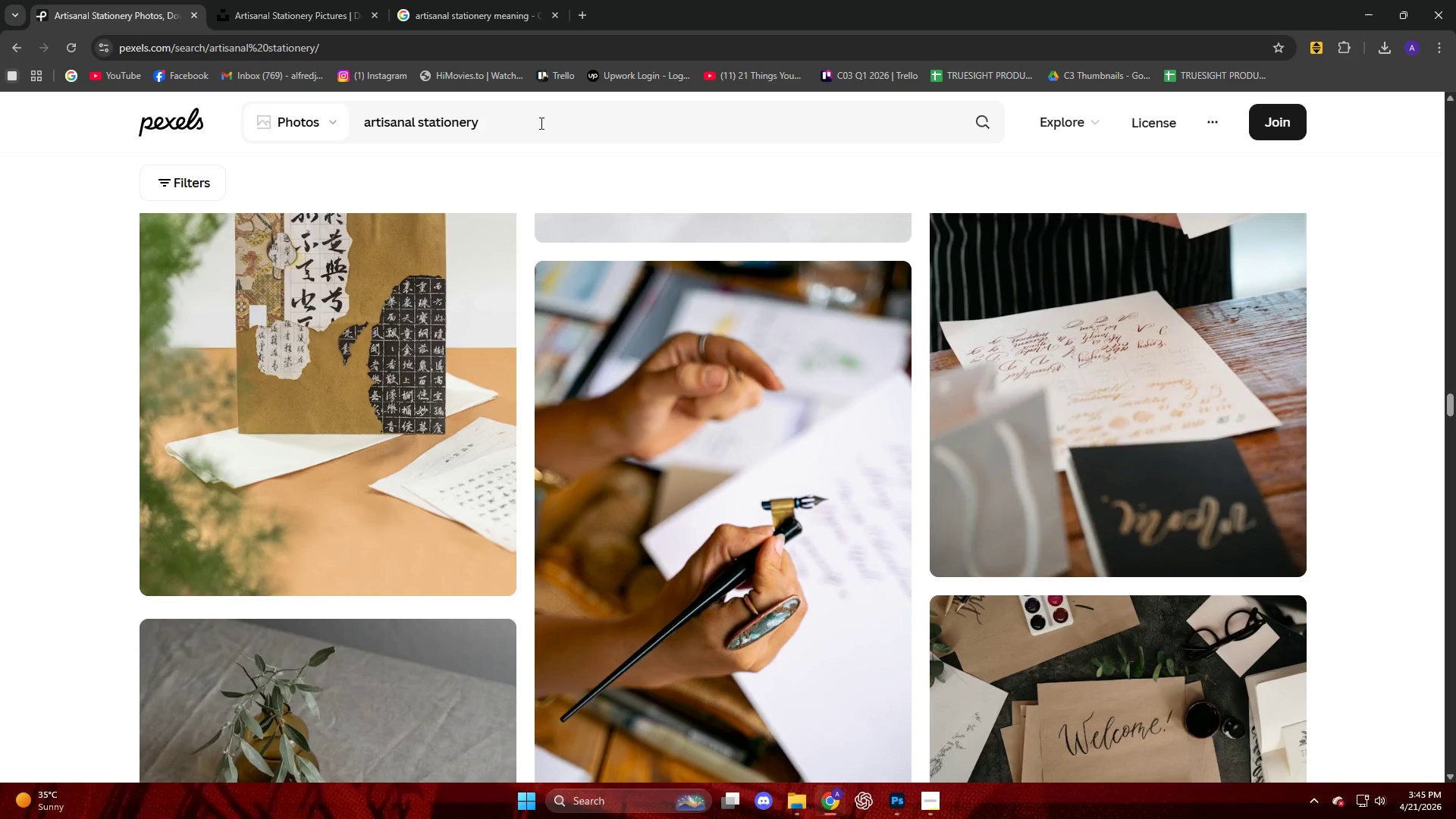 
left_click([548, 112])
 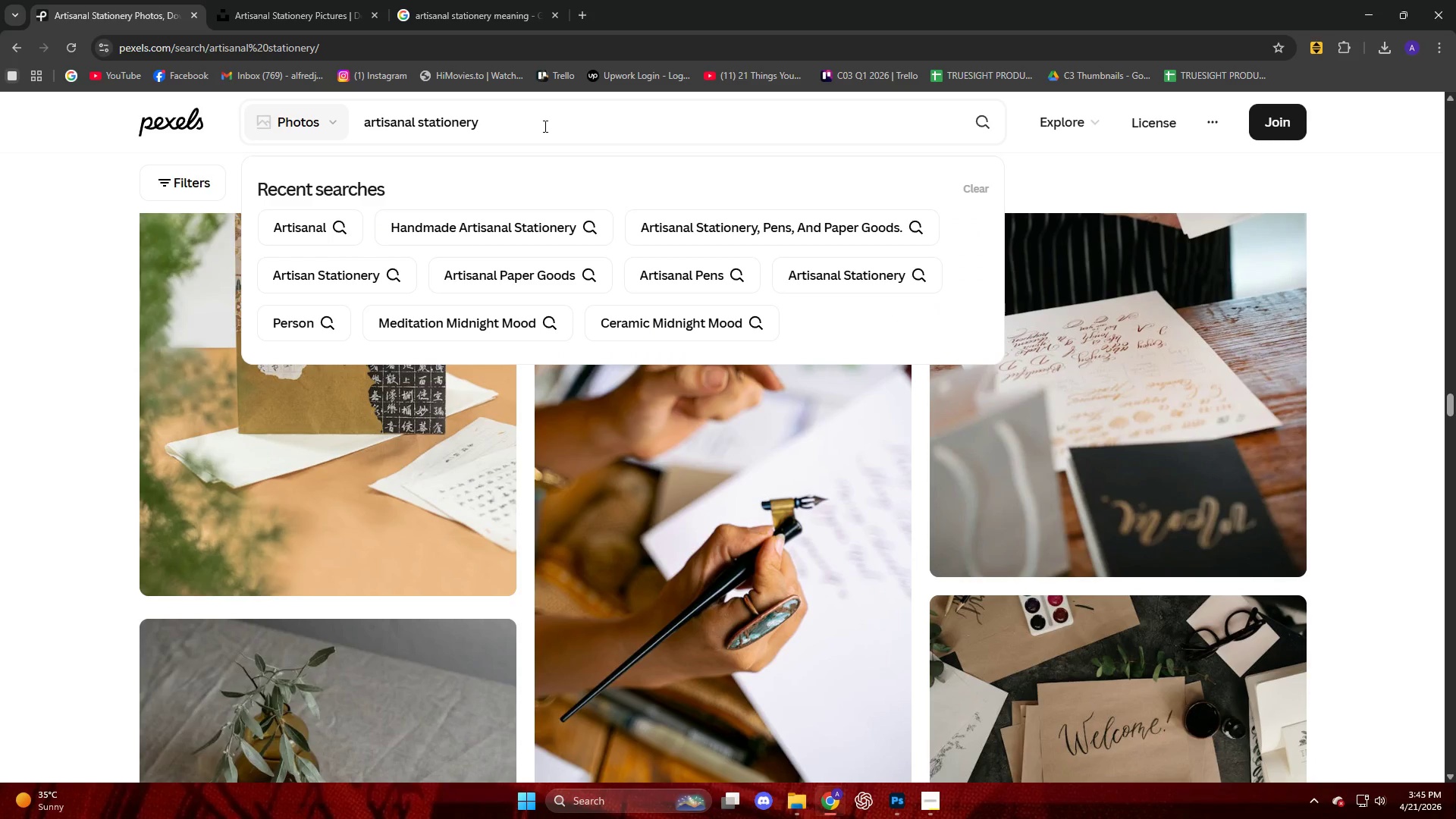 
left_click([568, 121])
 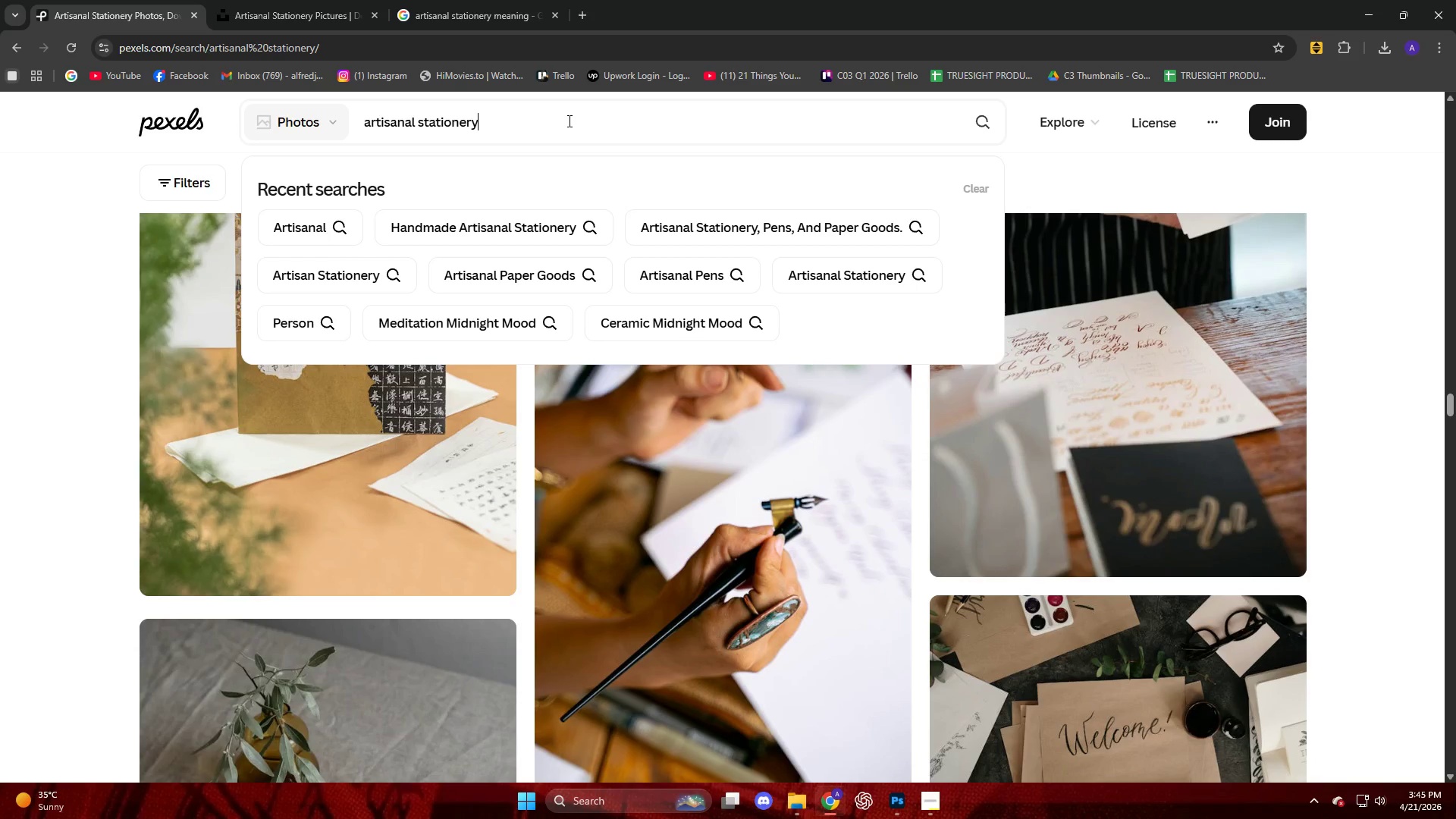 
key(Enter)
 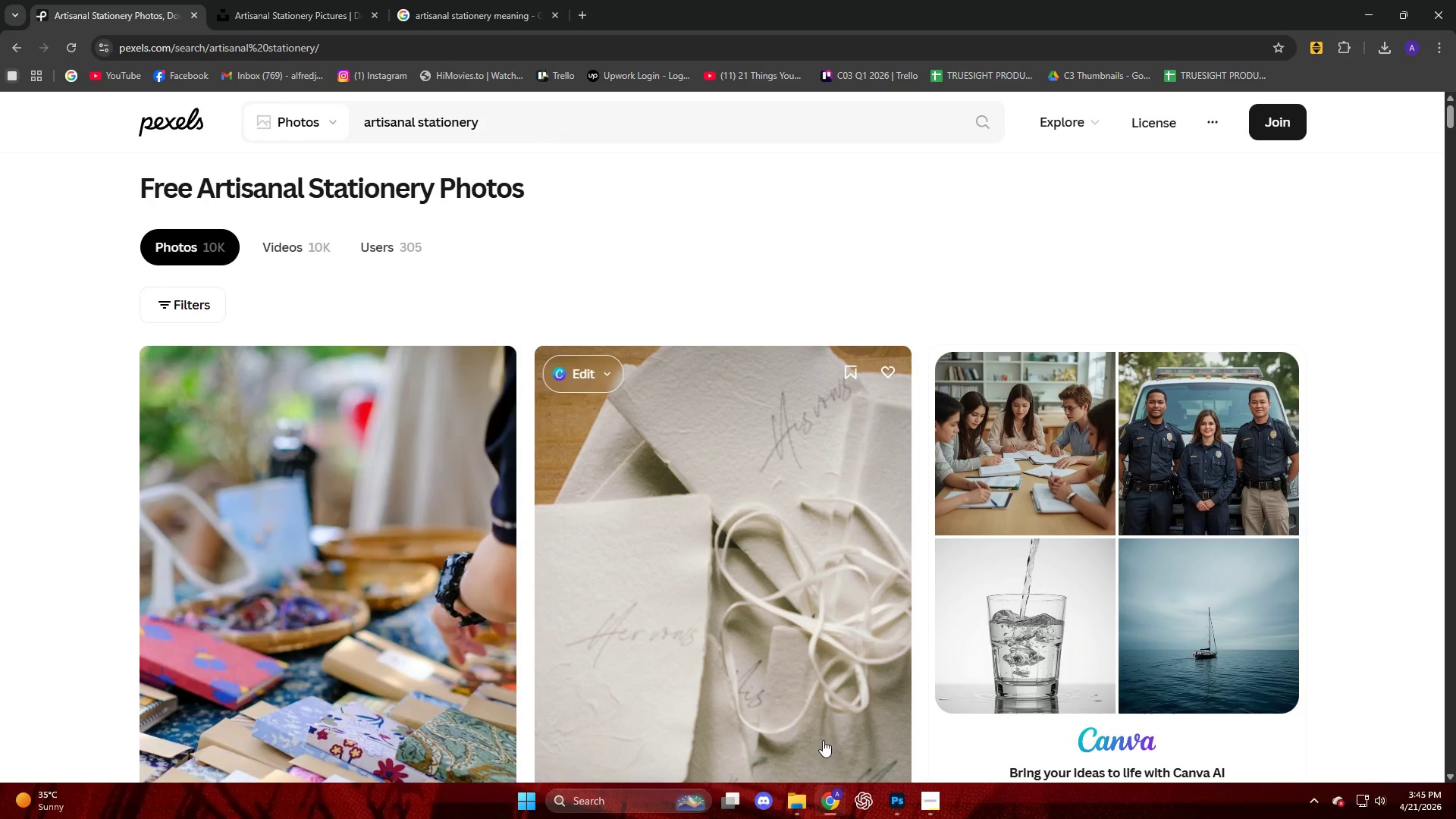 
left_click([769, 660])
 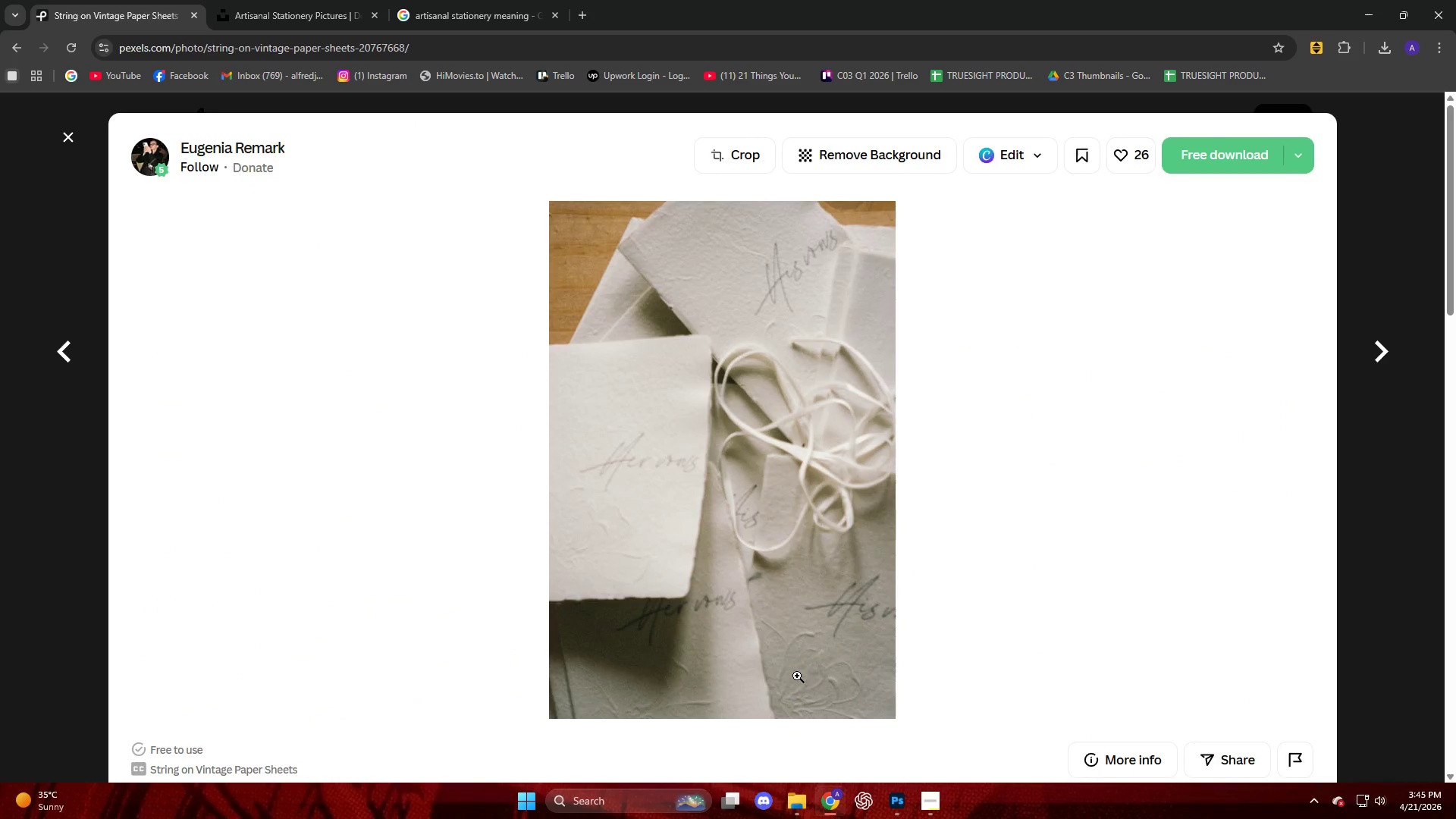 
scroll: coordinate [764, 565], scroll_direction: down, amount: 7.0
 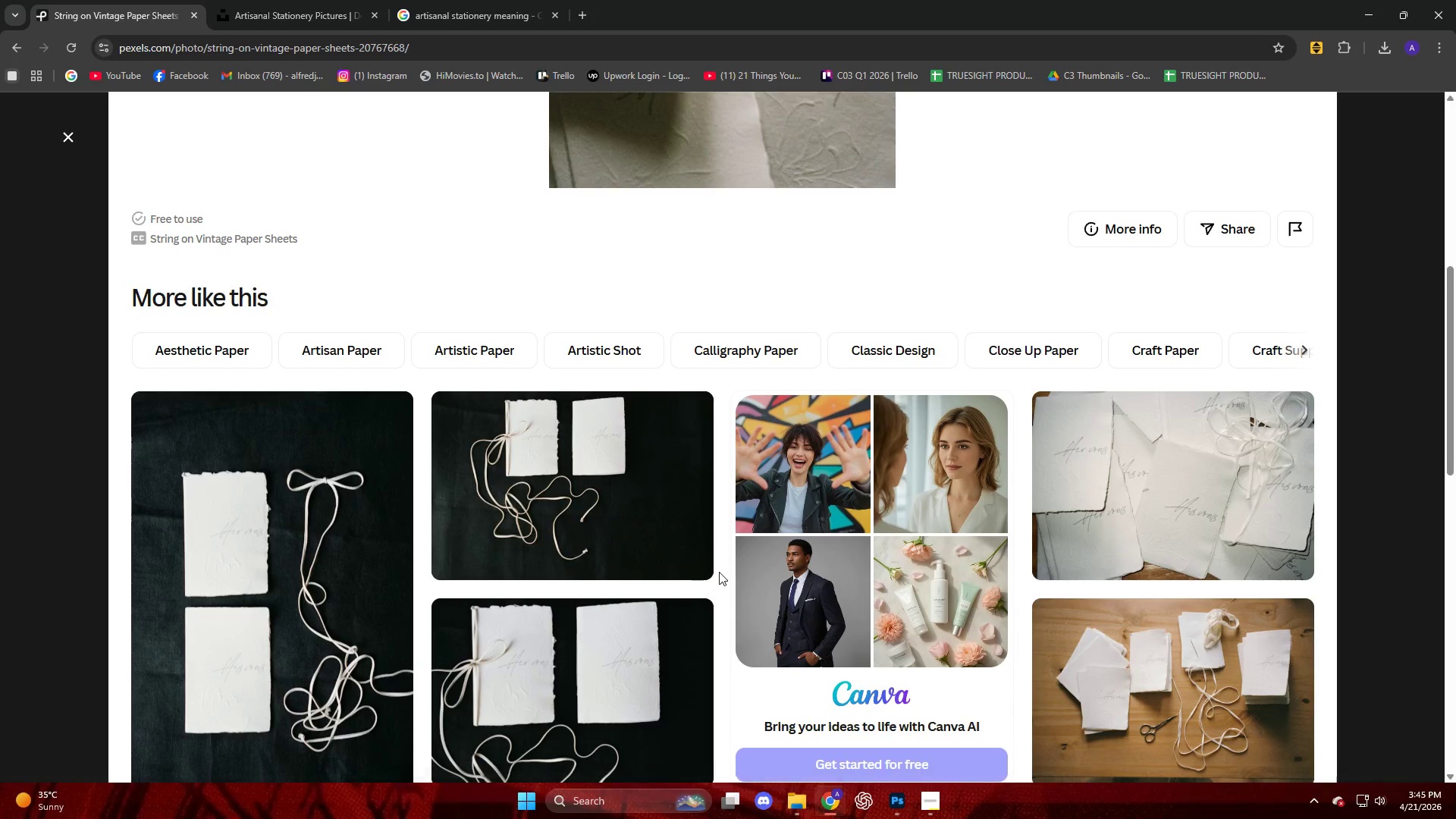 
wait(7.96)
 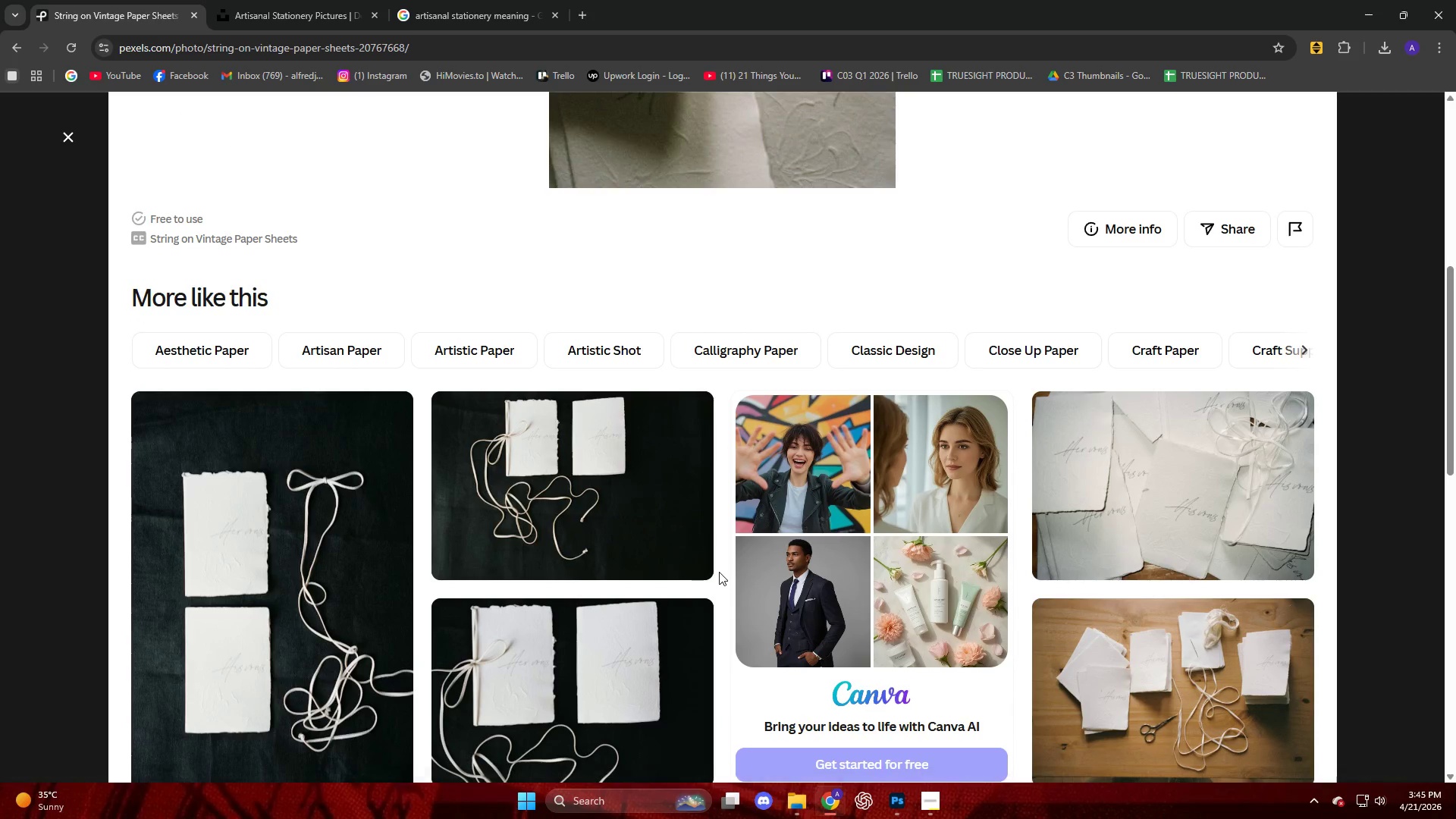 
scroll: coordinate [711, 582], scroll_direction: down, amount: 16.0
 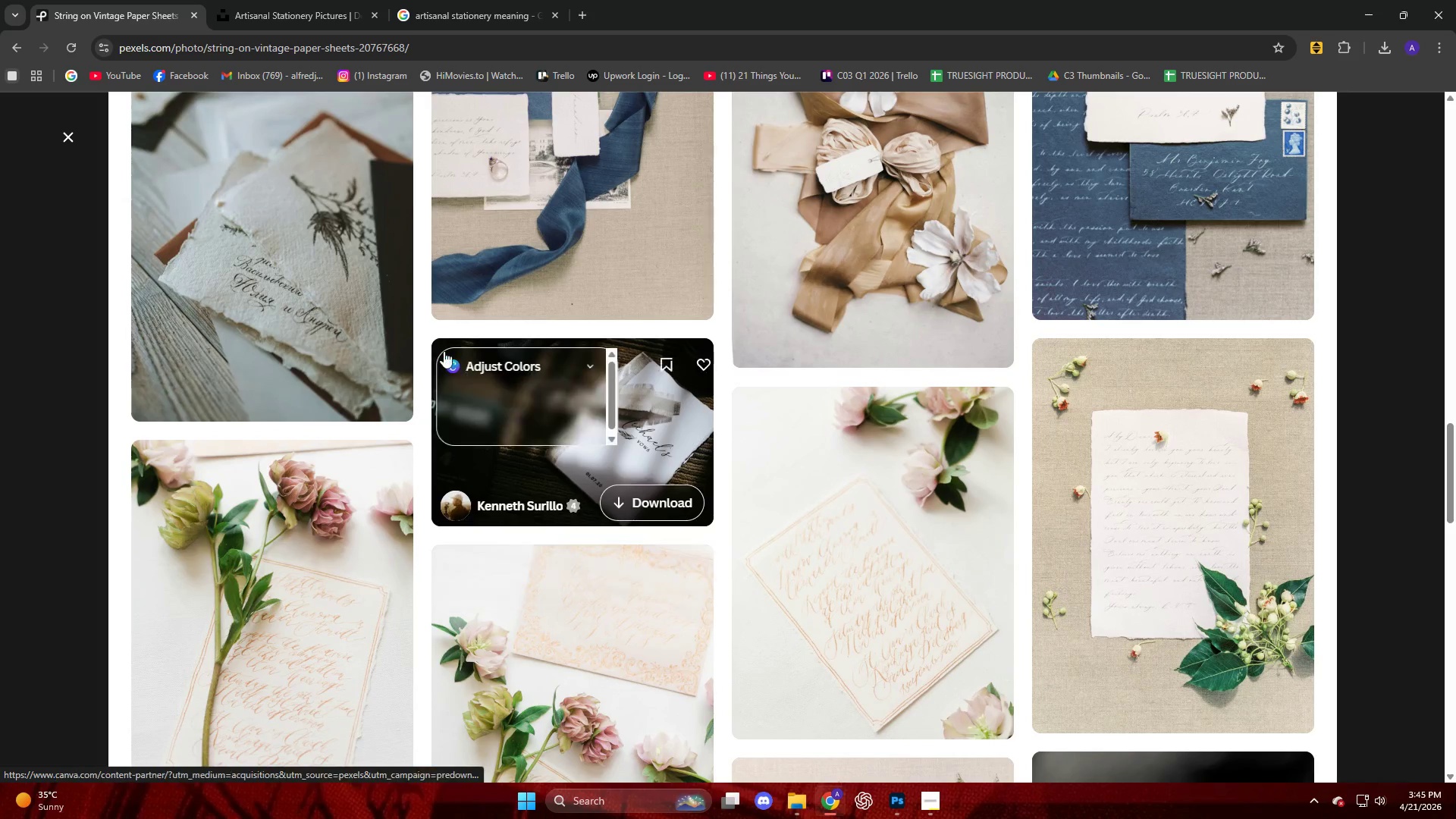 
scroll: coordinate [479, 347], scroll_direction: up, amount: 25.0
 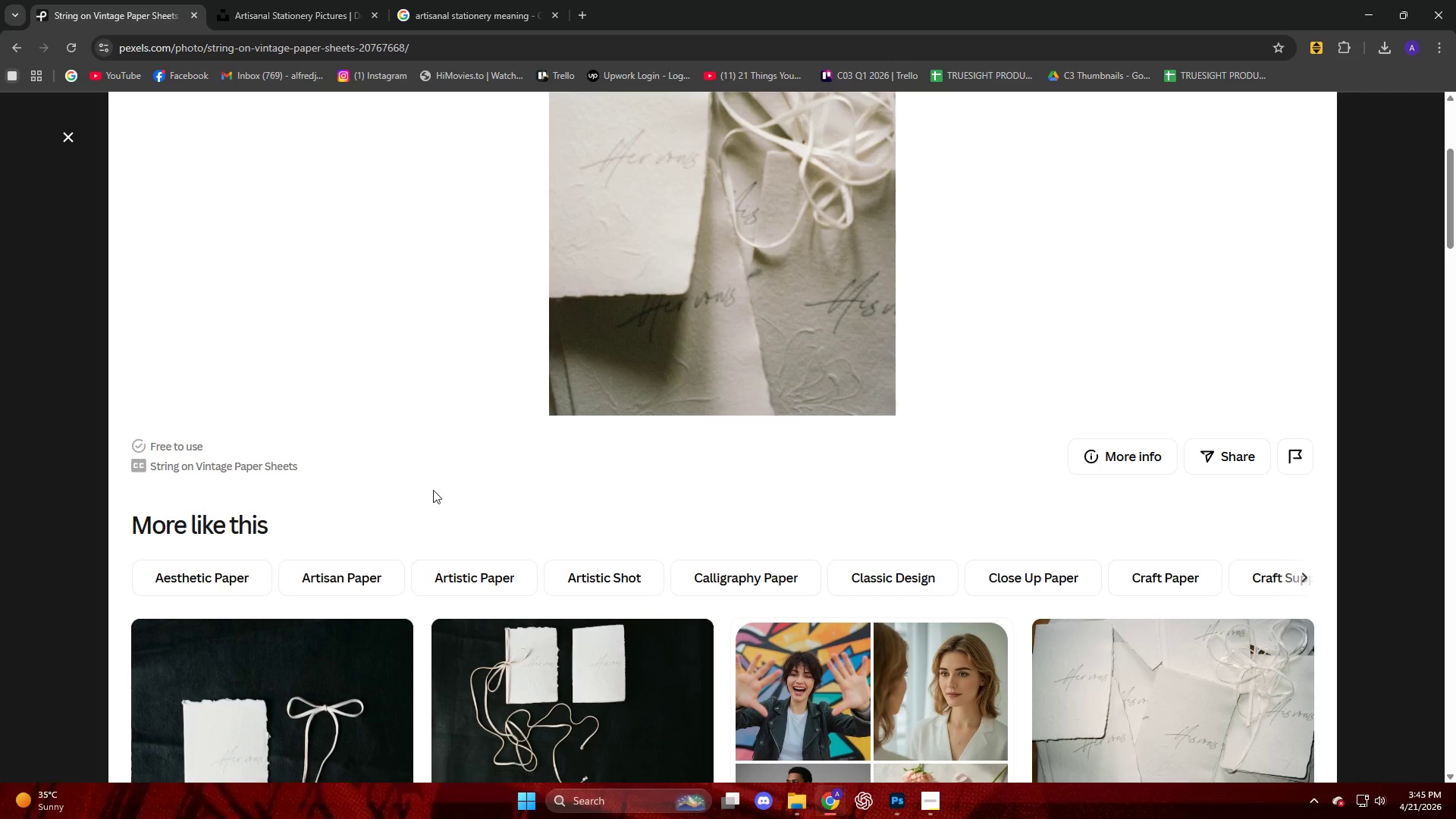 
left_click([353, 586])
 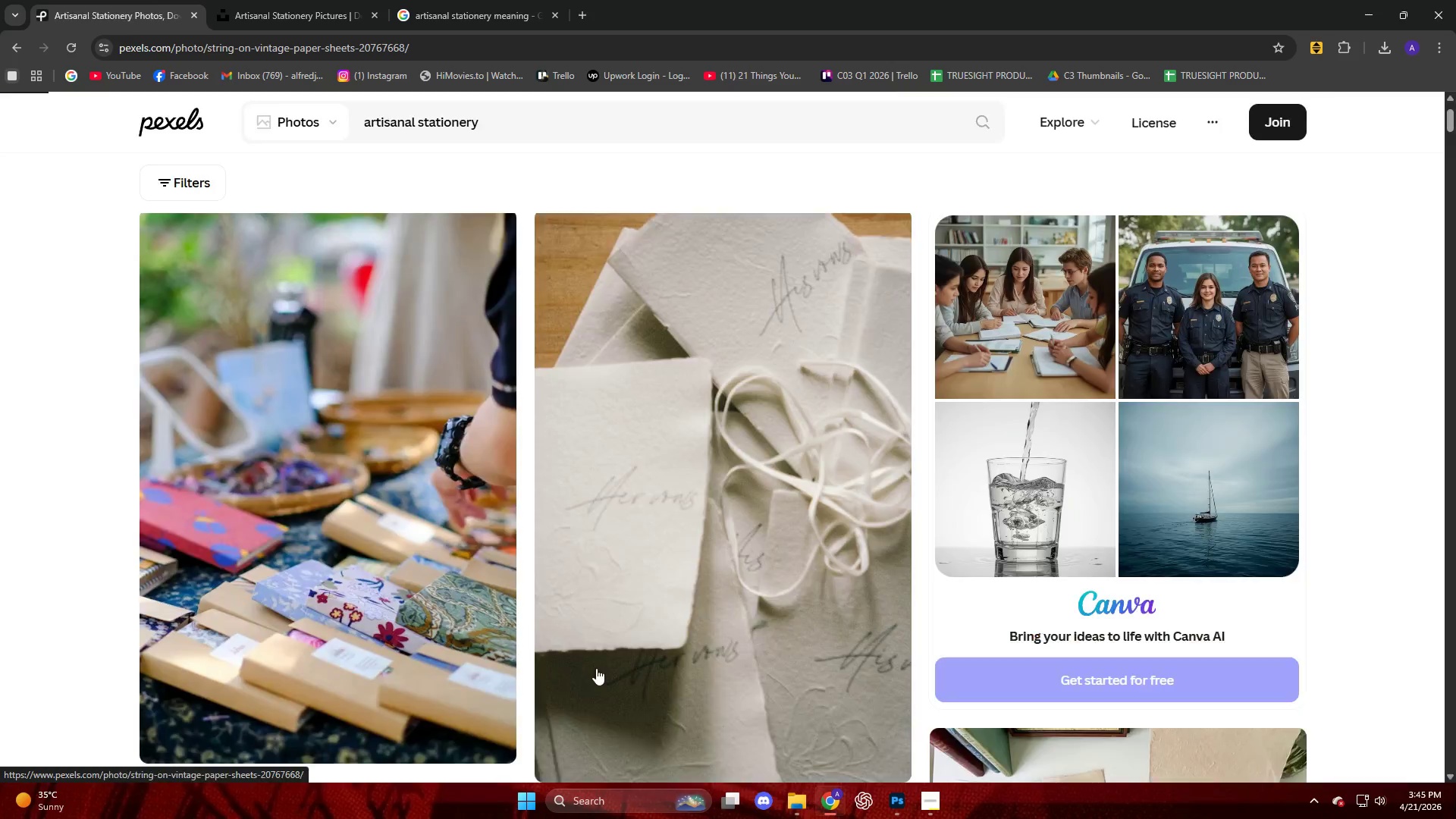 
mouse_move([622, 660])
 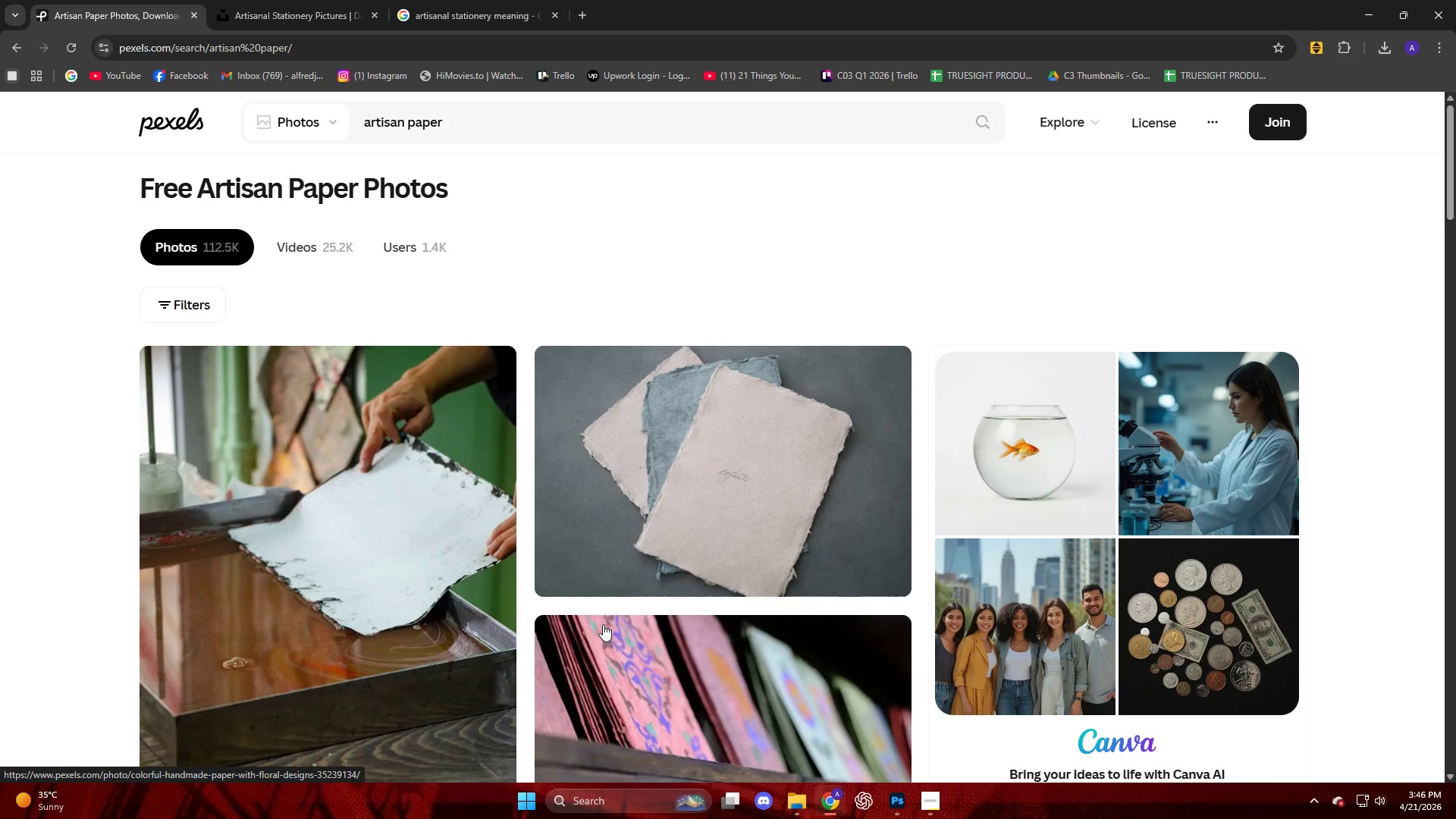 
scroll: coordinate [767, 580], scroll_direction: down, amount: 20.0
 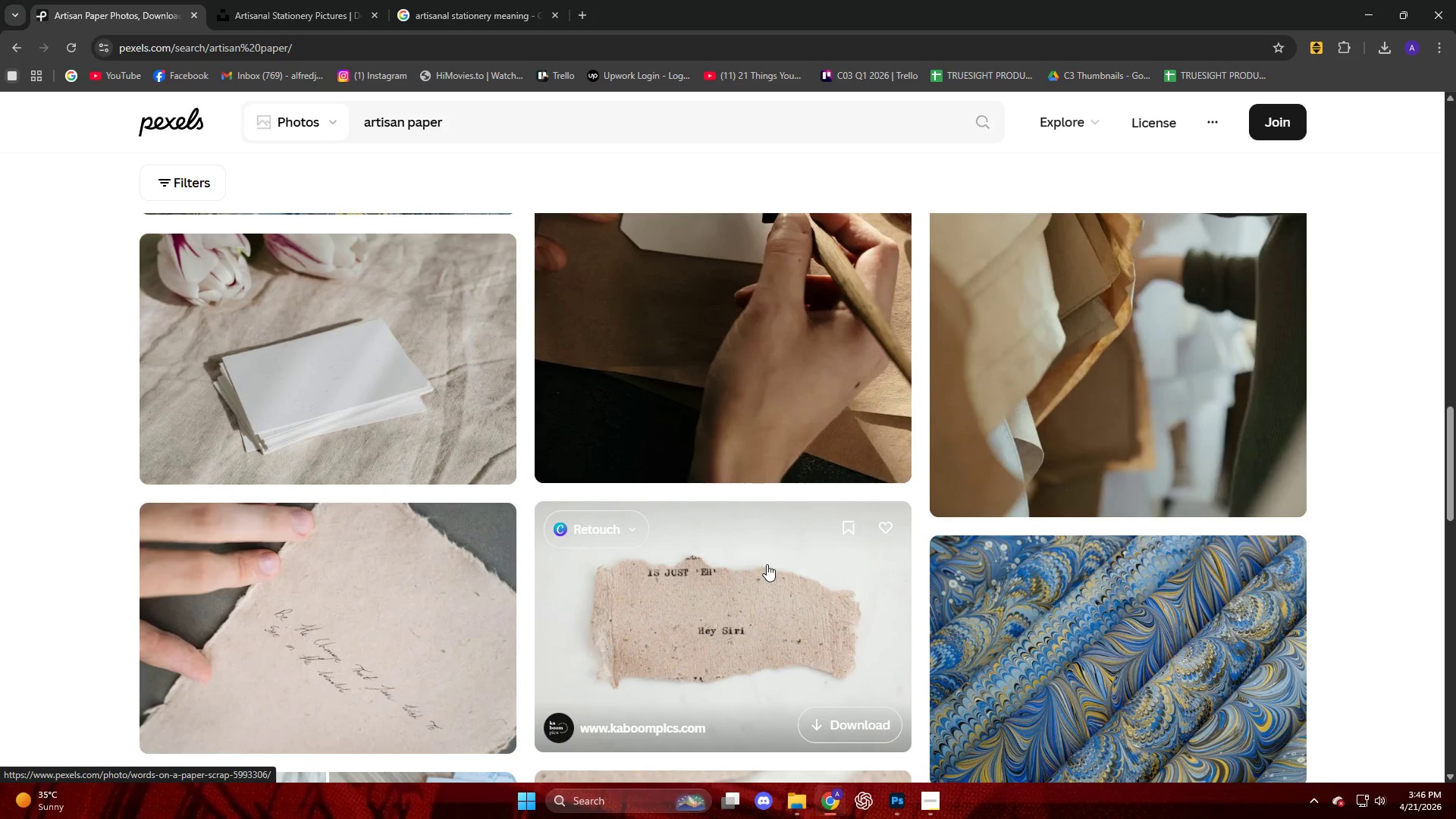 
scroll: coordinate [785, 594], scroll_direction: down, amount: 18.0
 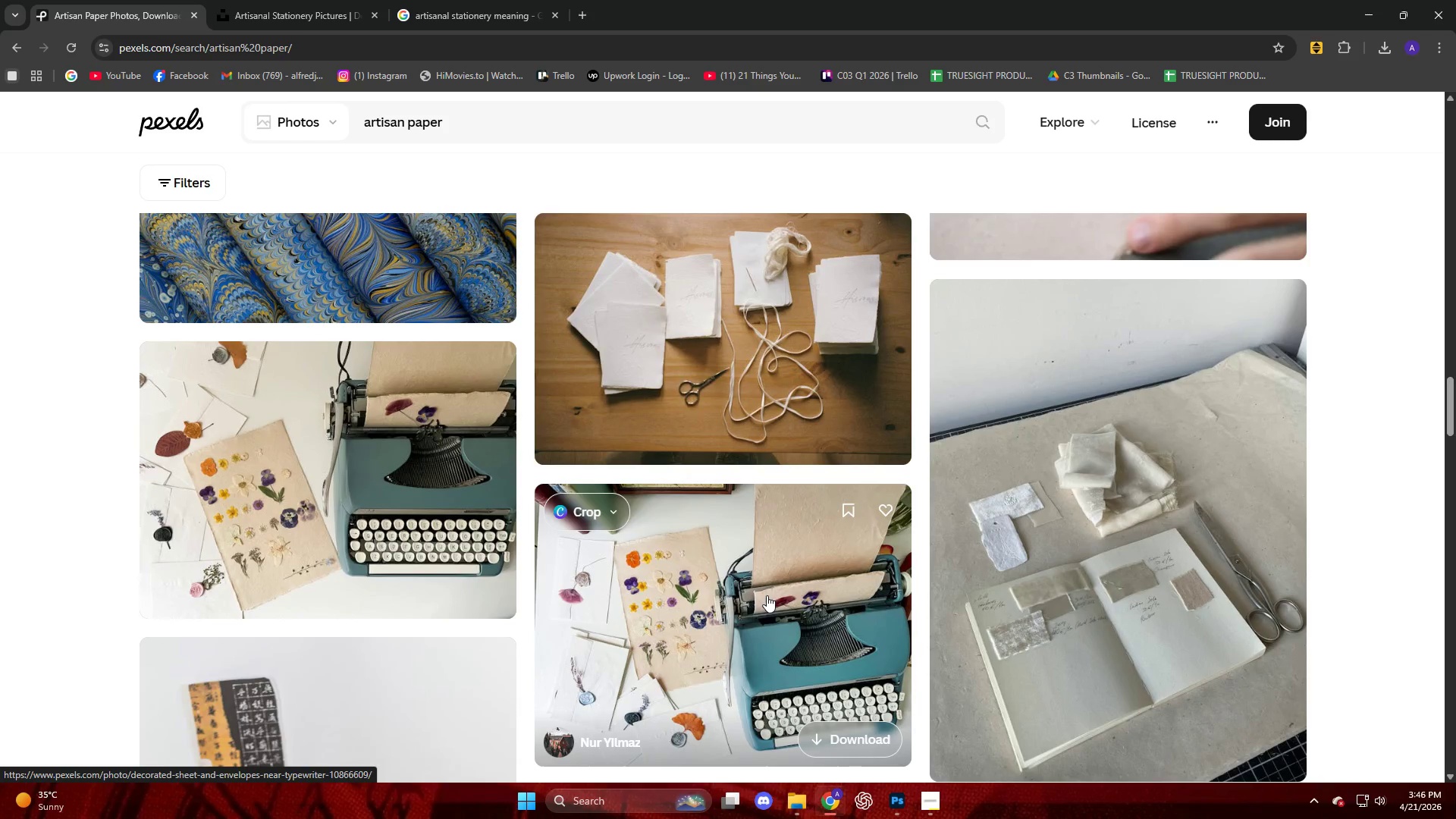 
scroll: coordinate [767, 596], scroll_direction: down, amount: 8.0
 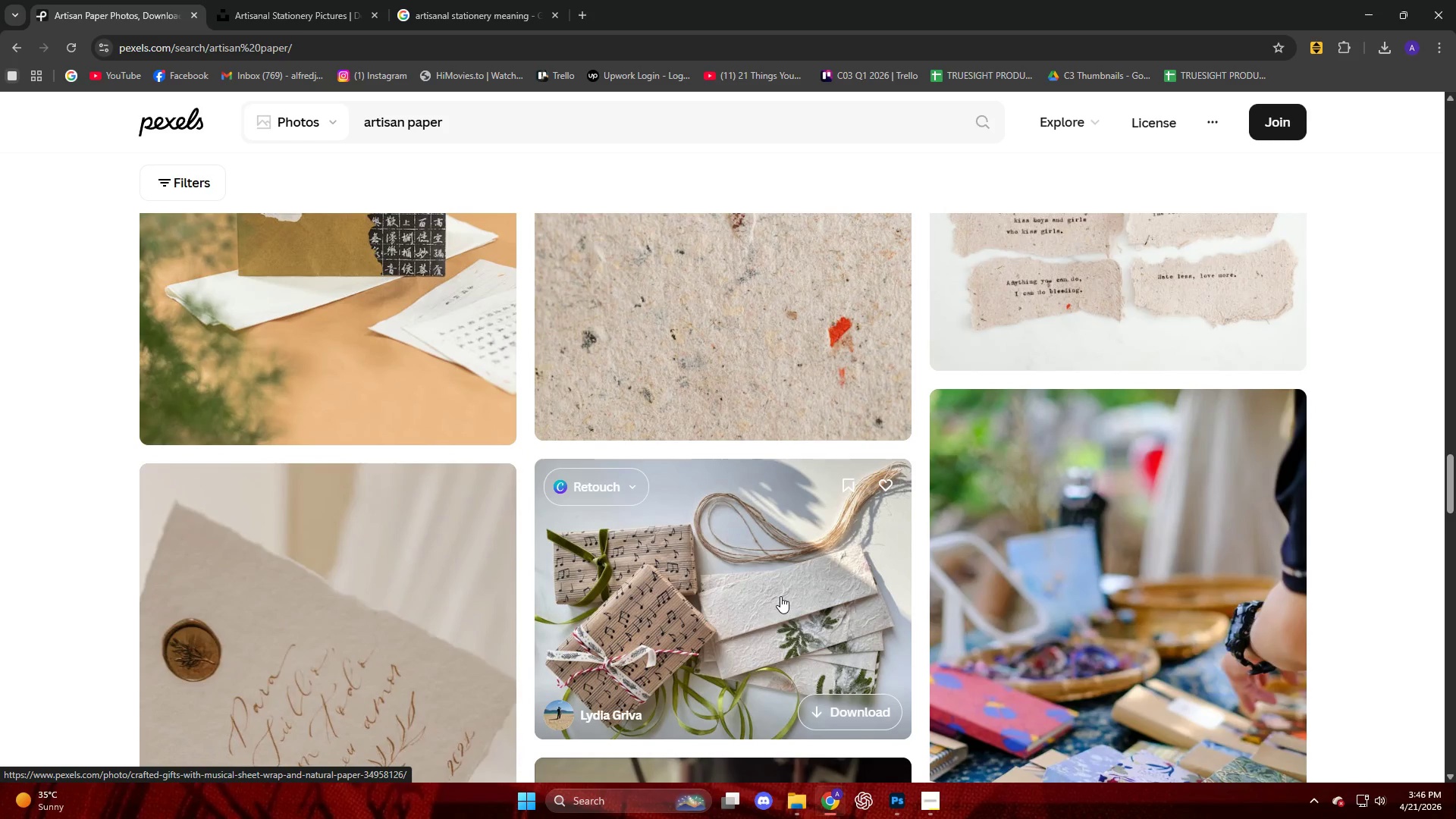 
wait(5.8)
 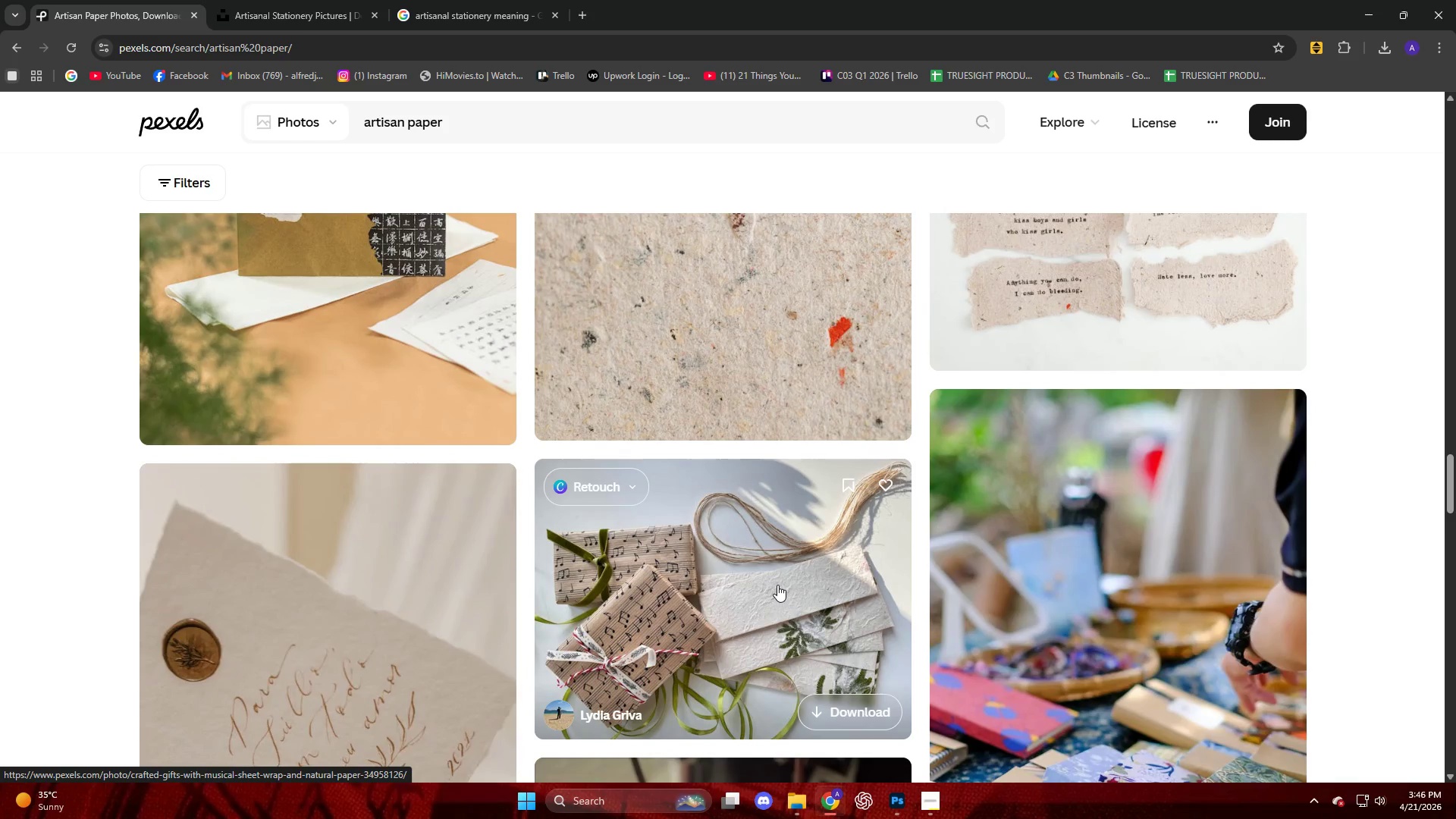 
scroll: coordinate [780, 596], scroll_direction: down, amount: 3.0
 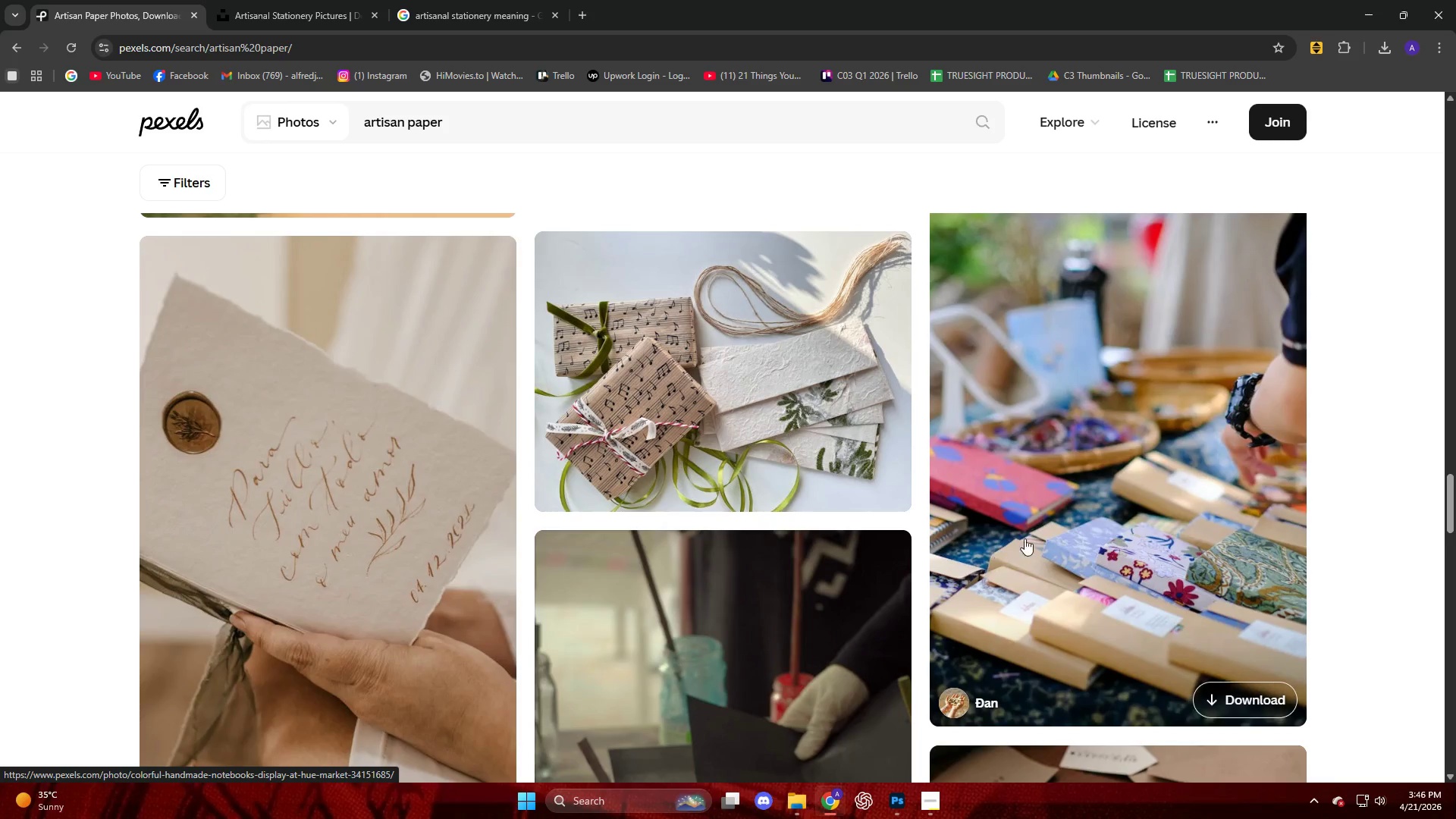 
left_click([1055, 520])
 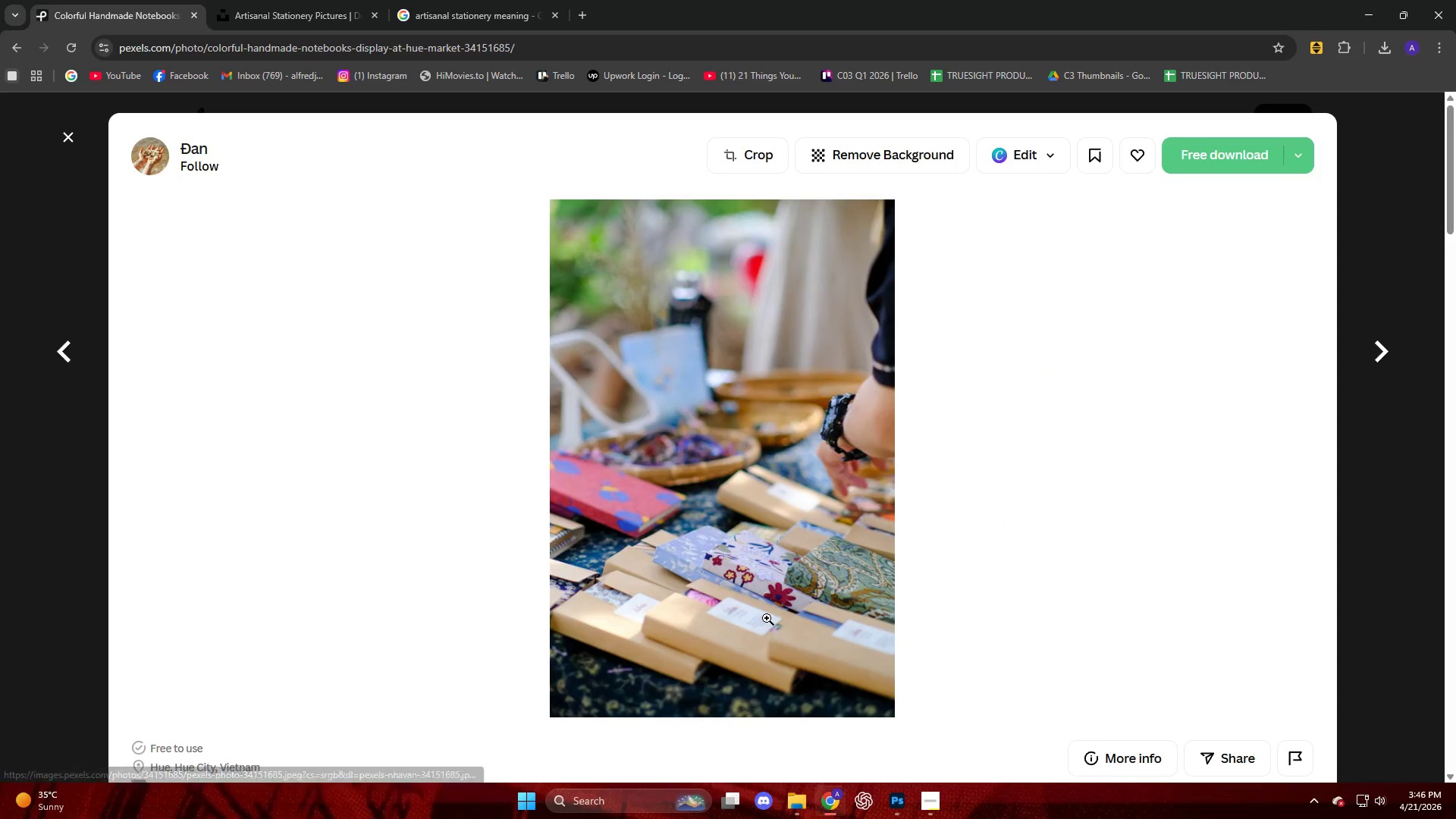 
scroll: coordinate [764, 609], scroll_direction: down, amount: 16.0
 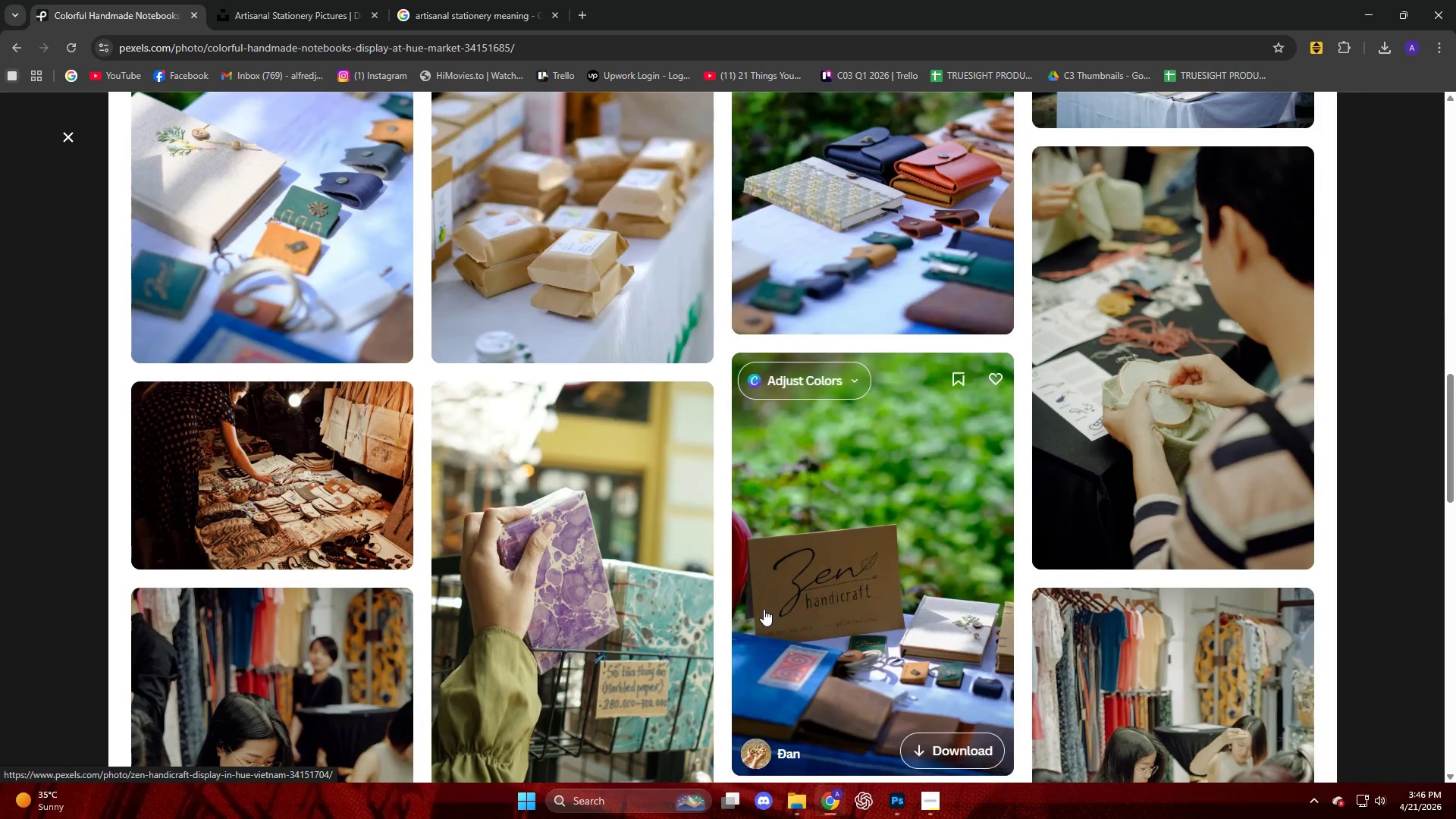 
scroll: coordinate [770, 576], scroll_direction: up, amount: 13.0
 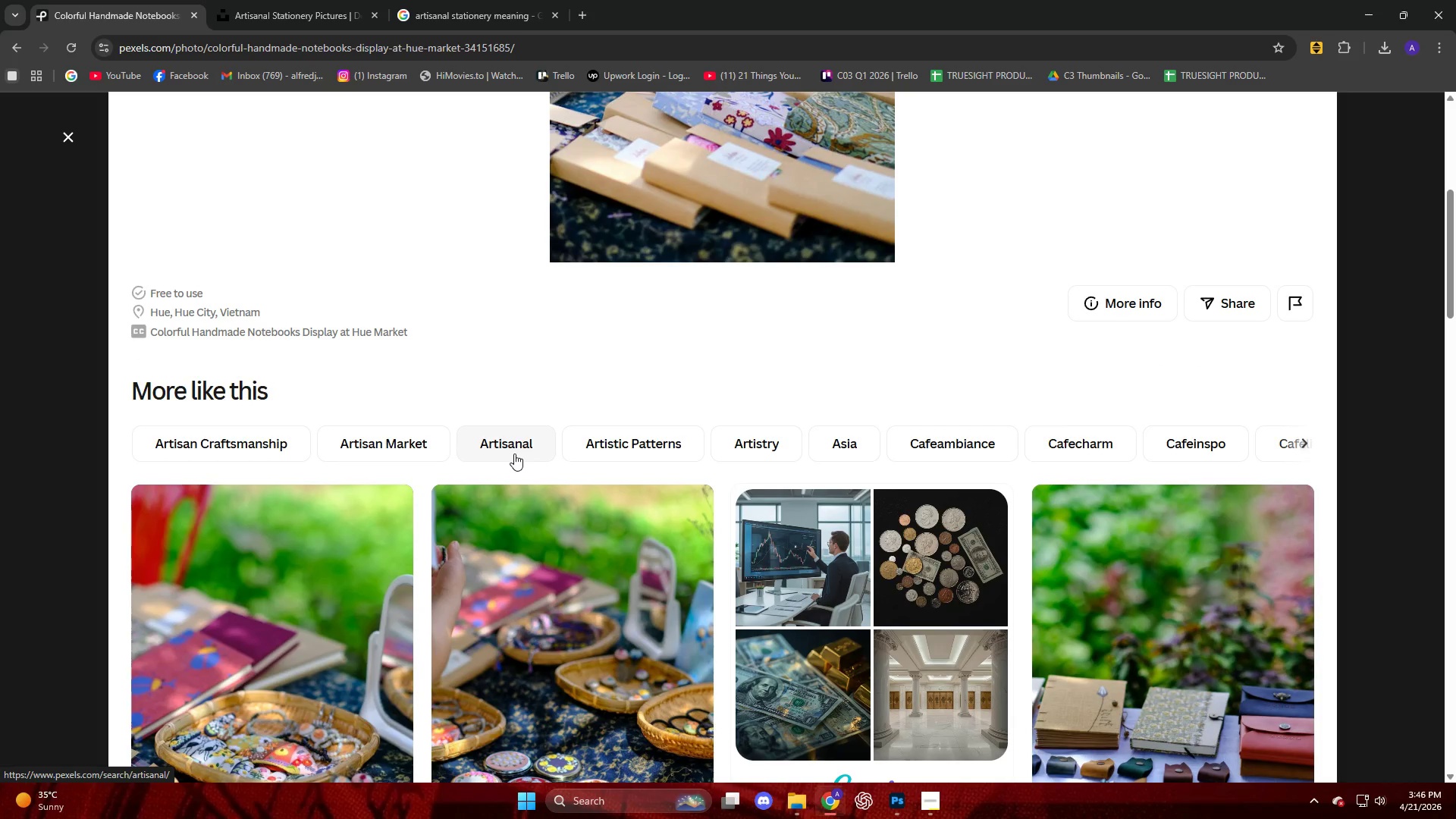 
left_click([514, 453])
 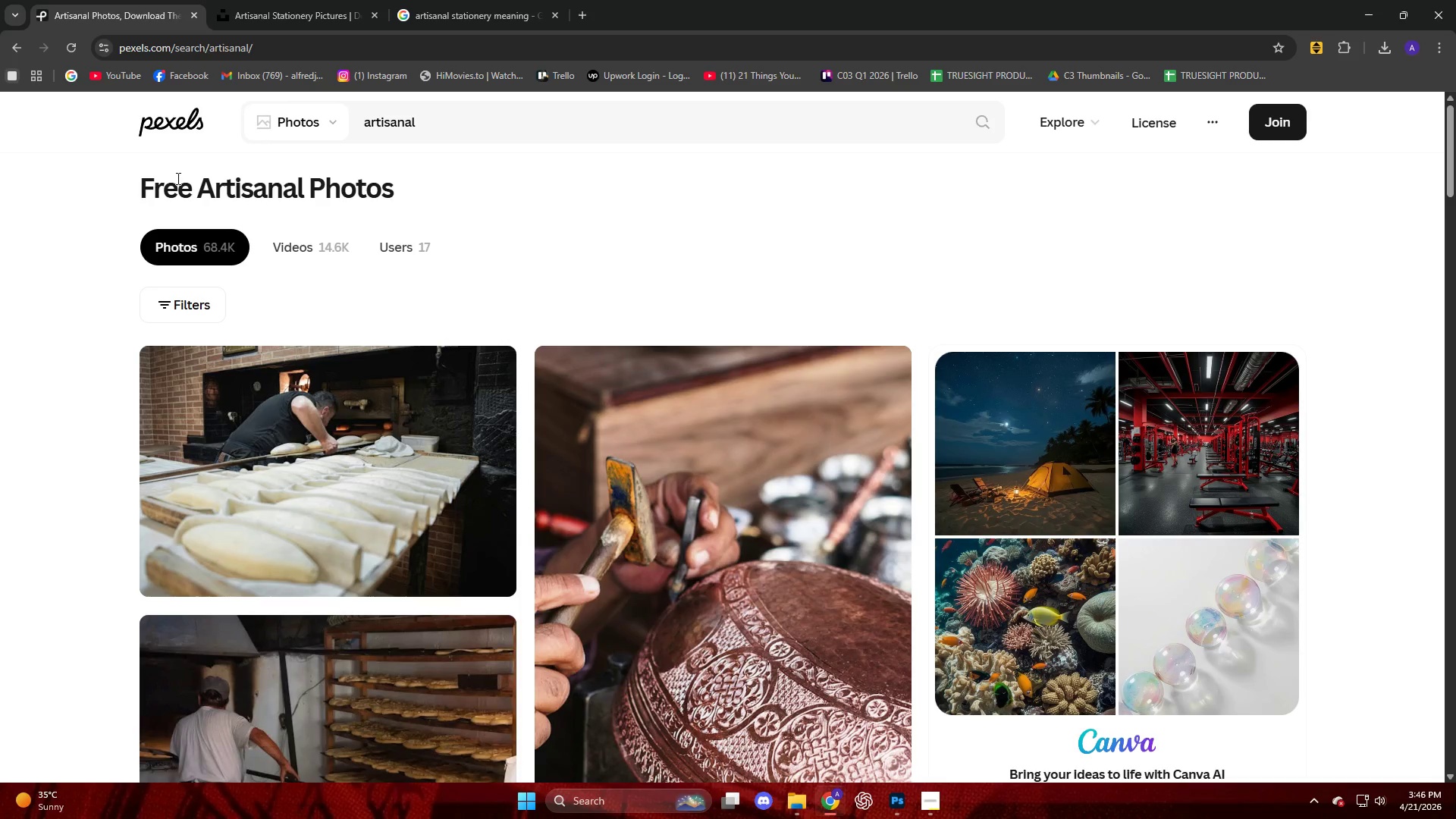 
left_click([7, 41])
 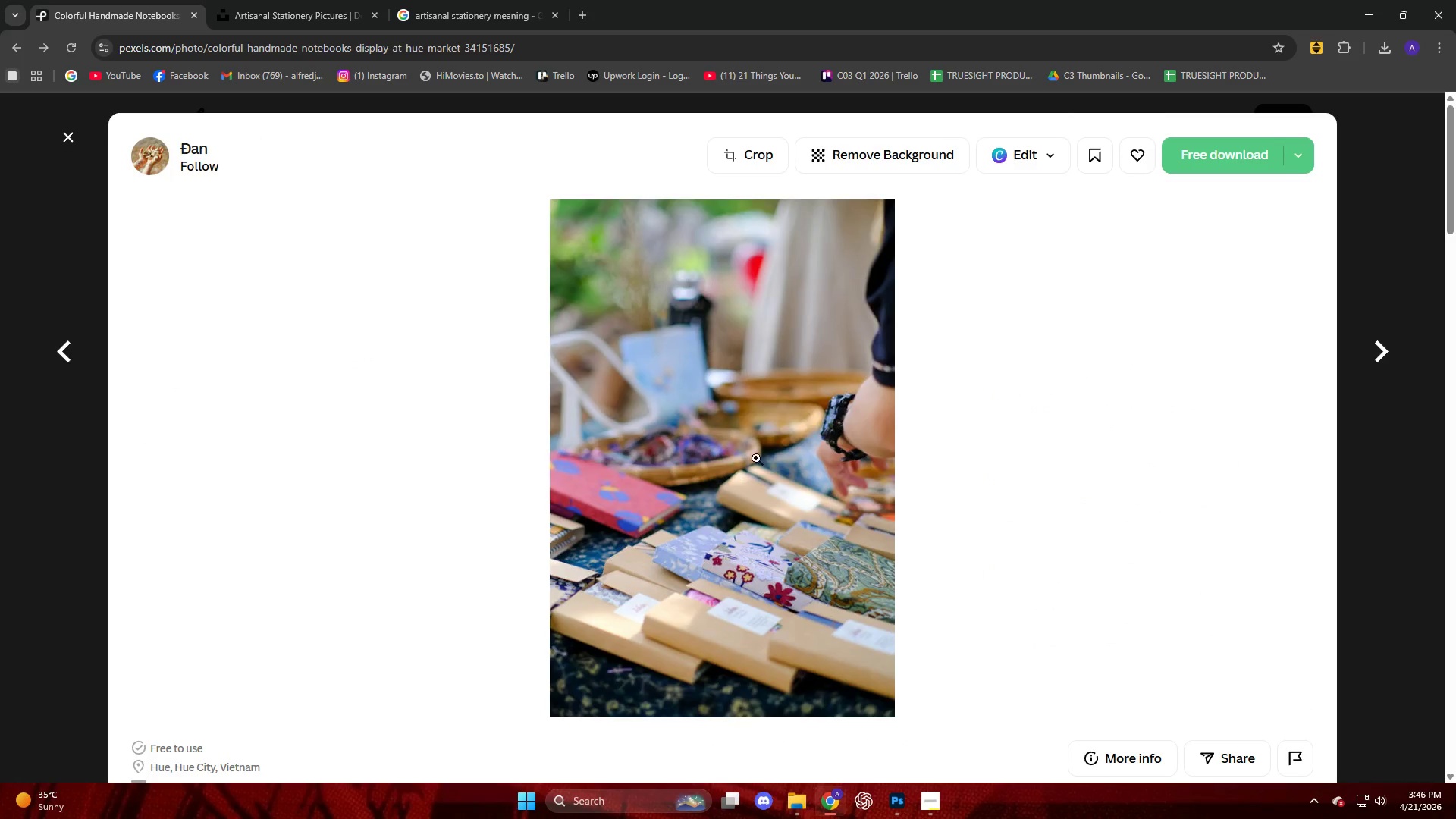 
scroll: coordinate [765, 464], scroll_direction: down, amount: 4.0
 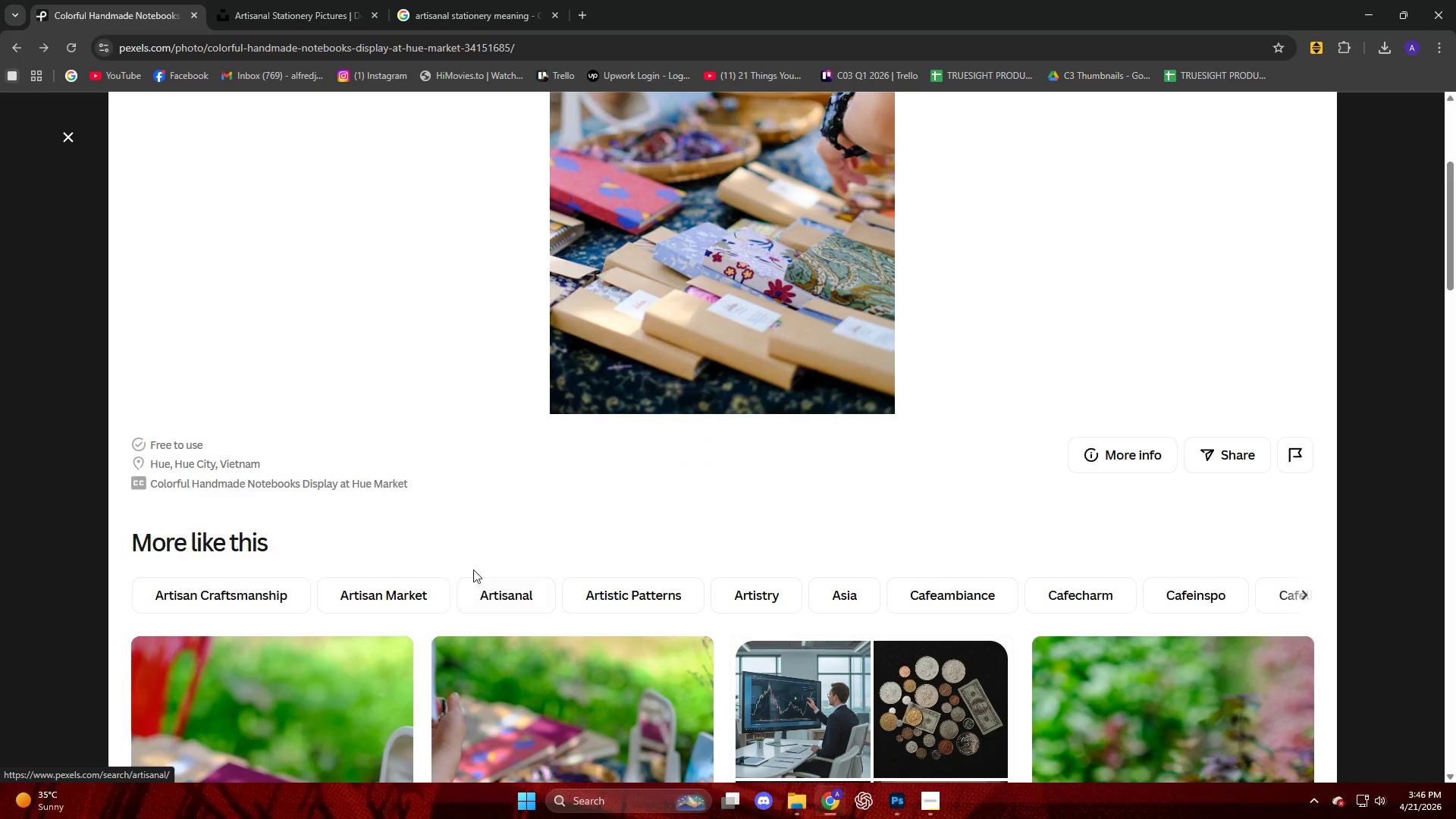 
scroll: coordinate [550, 541], scroll_direction: up, amount: 2.0
 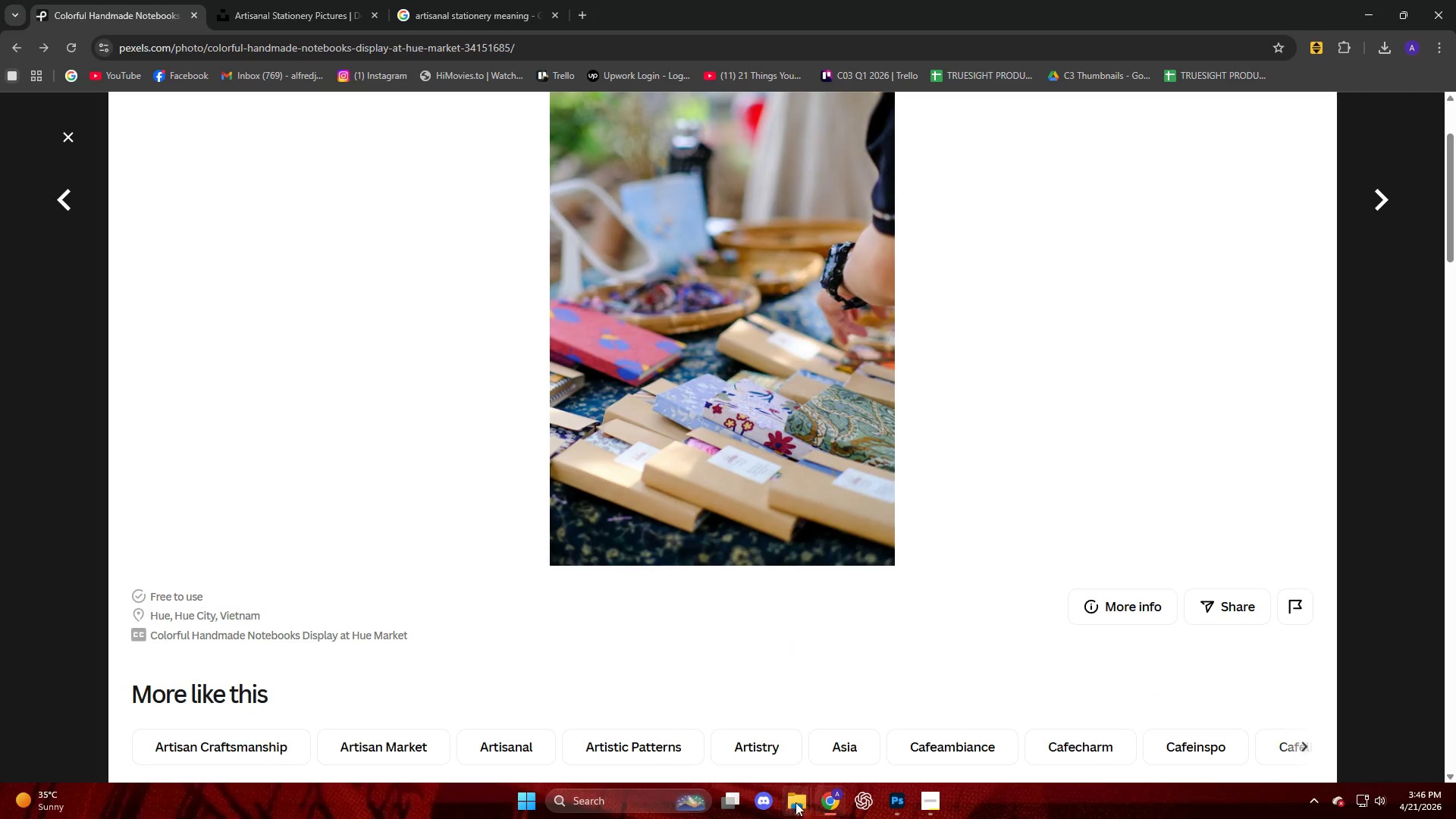 
left_click([756, 726])
 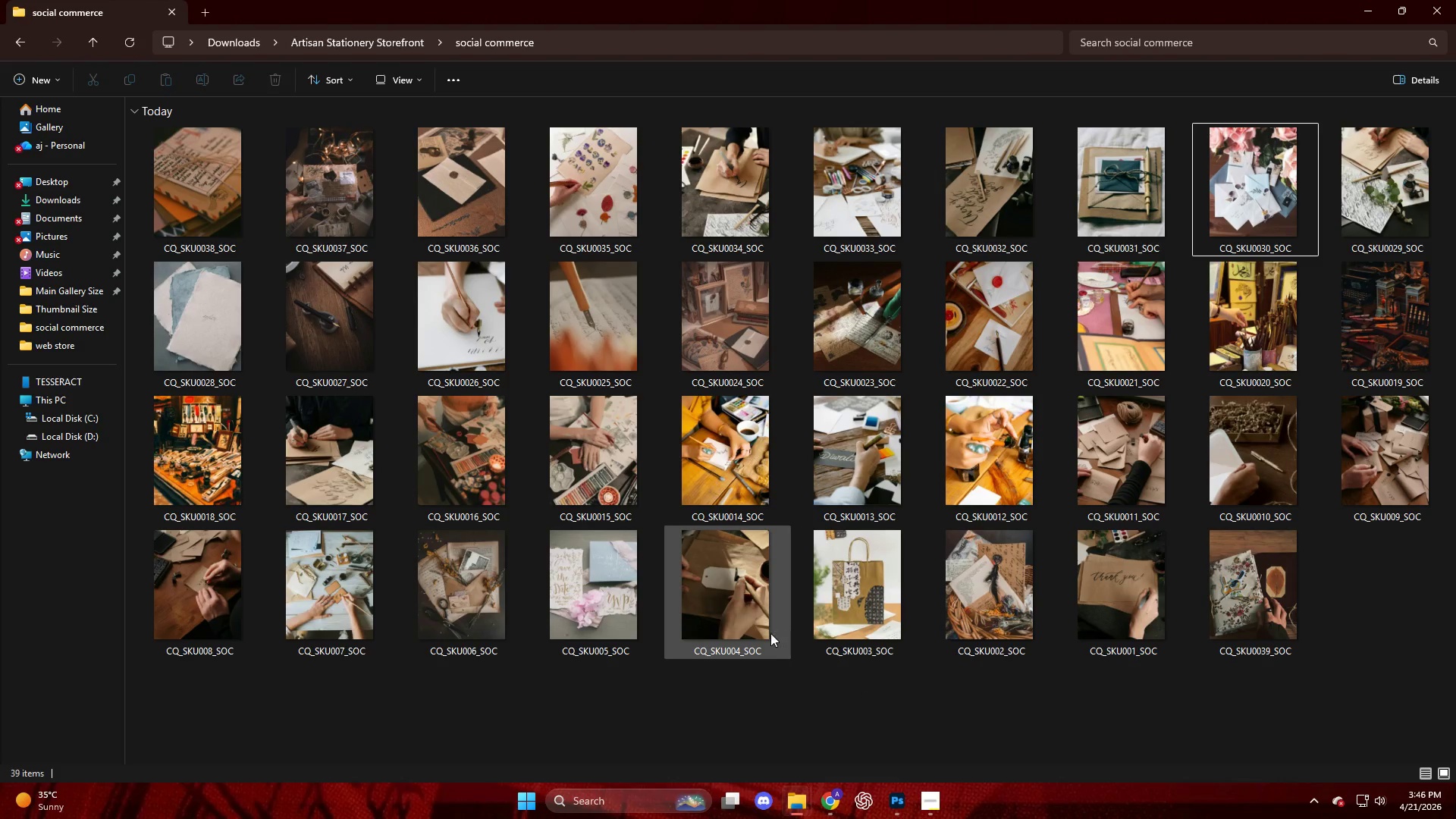 
mouse_move([757, 620])
 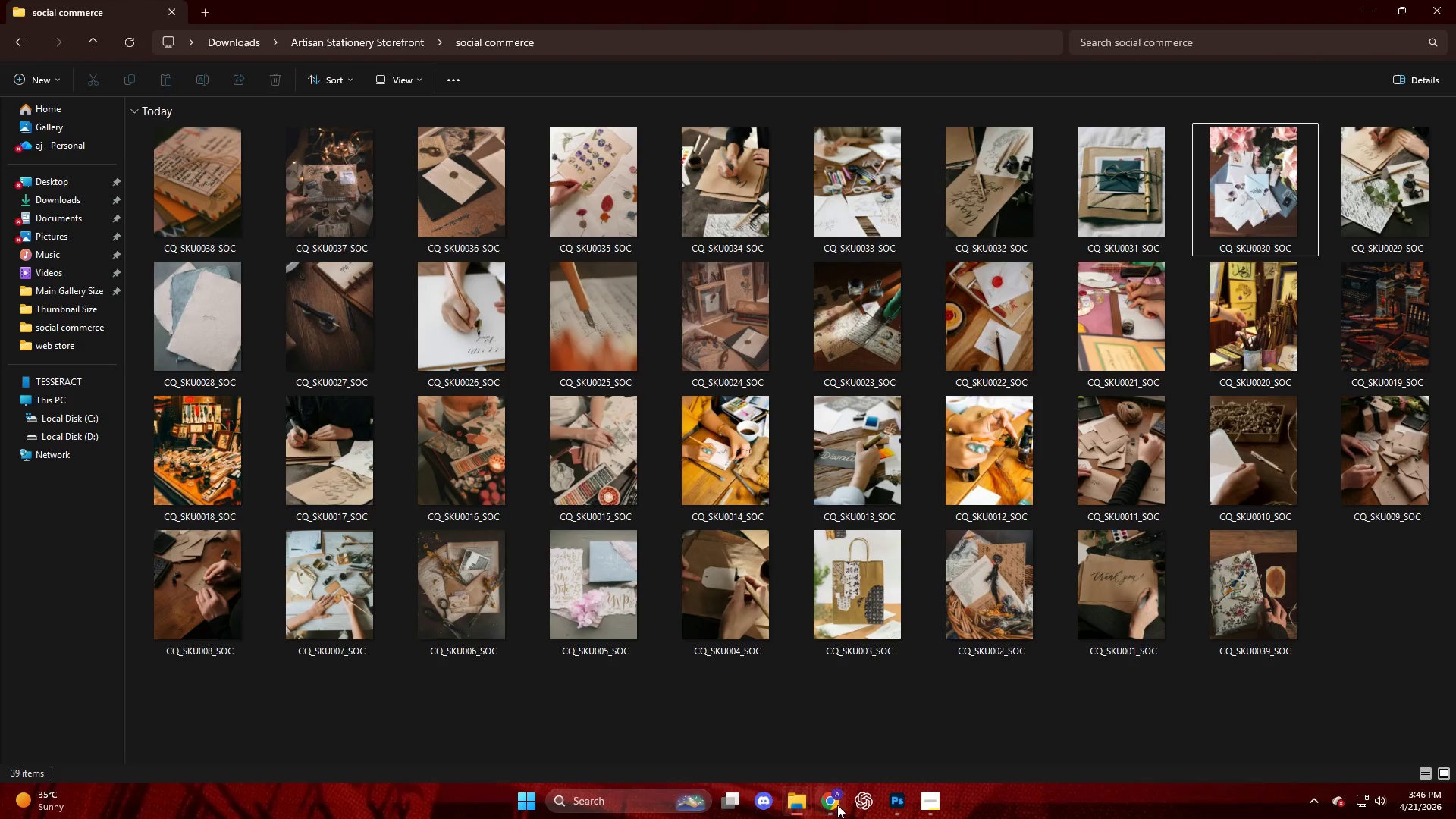 
left_click([830, 742])
 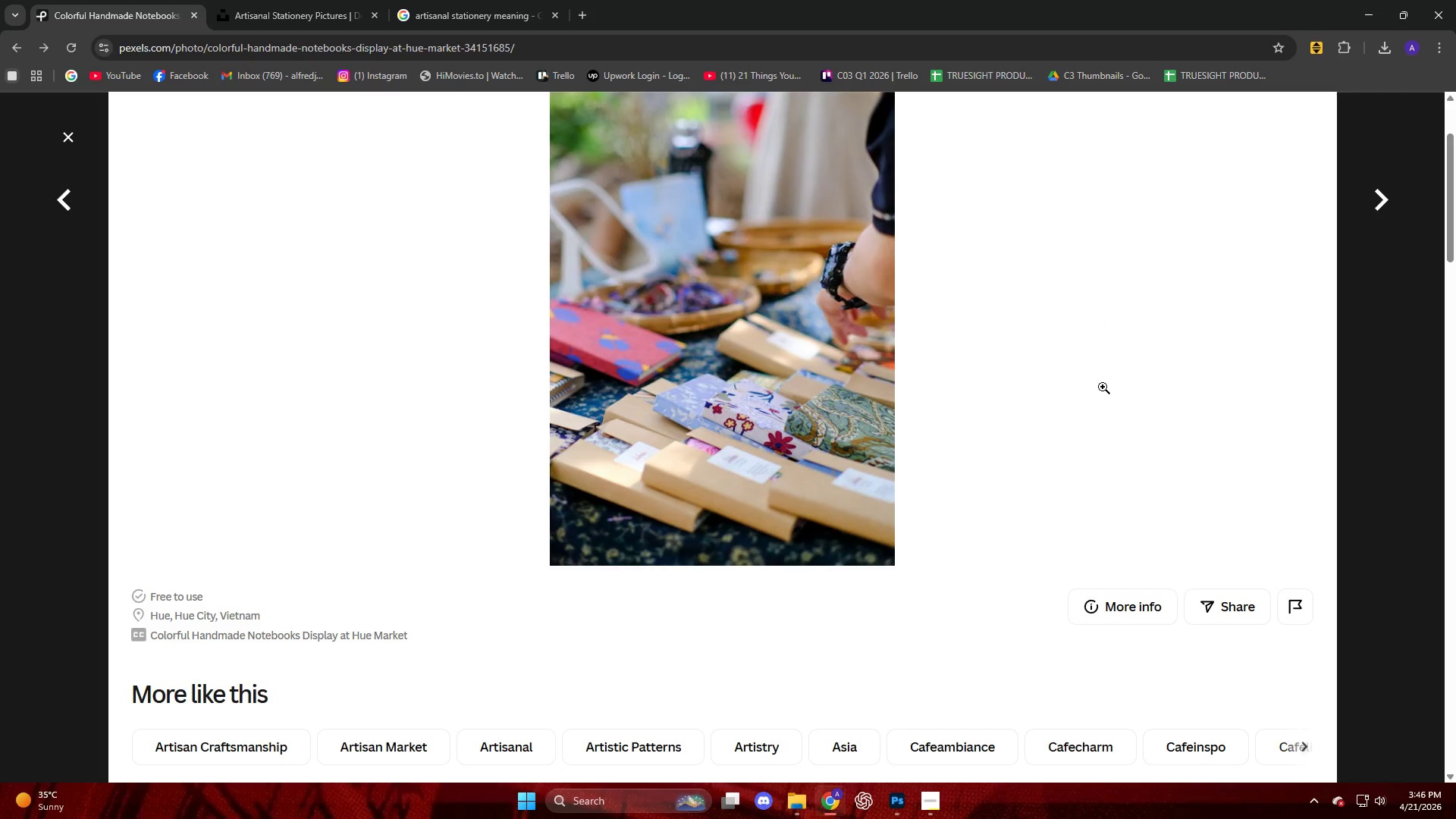 
scroll: coordinate [1122, 510], scroll_direction: up, amount: 4.0
 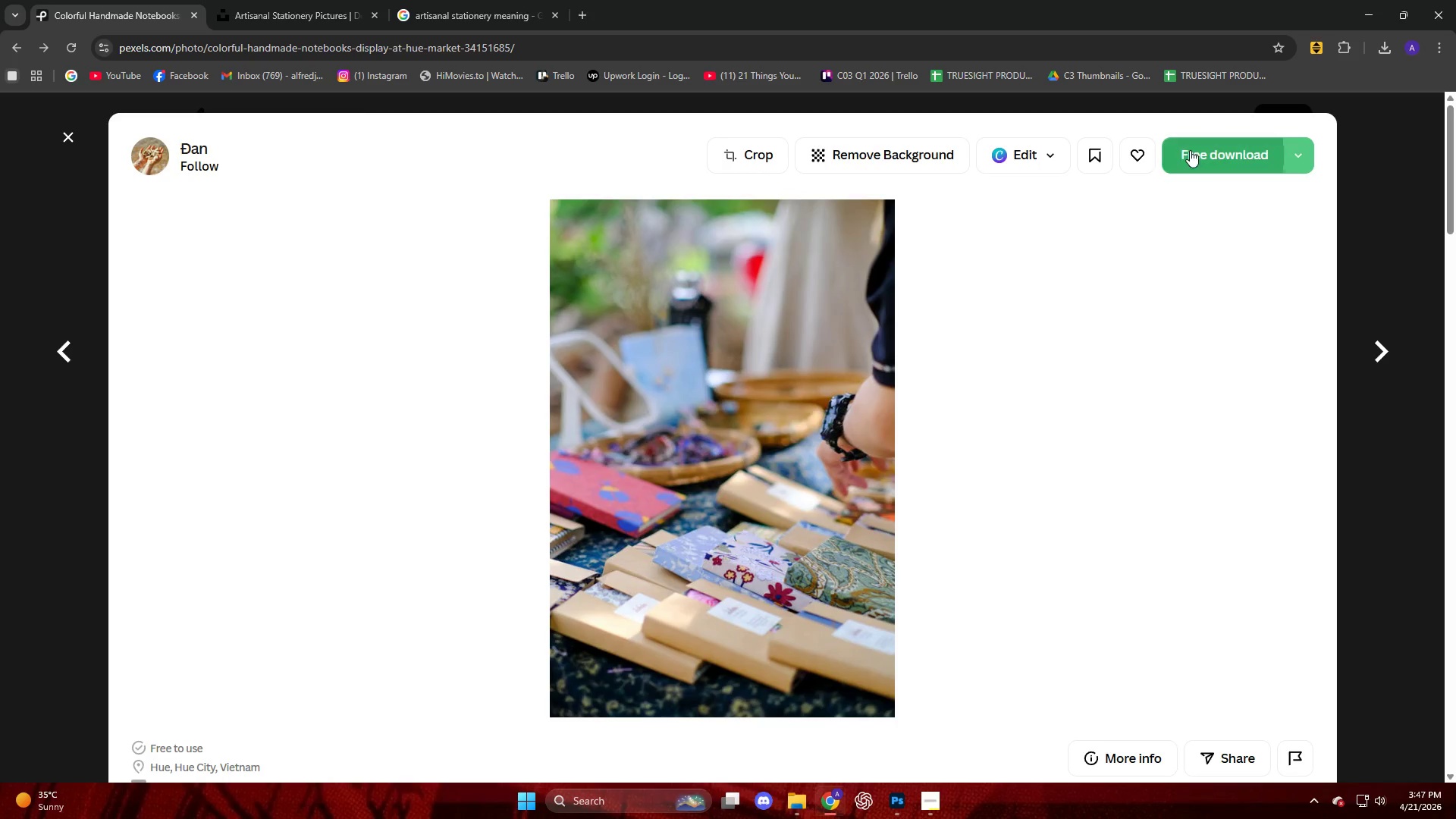 
left_click([1191, 152])
 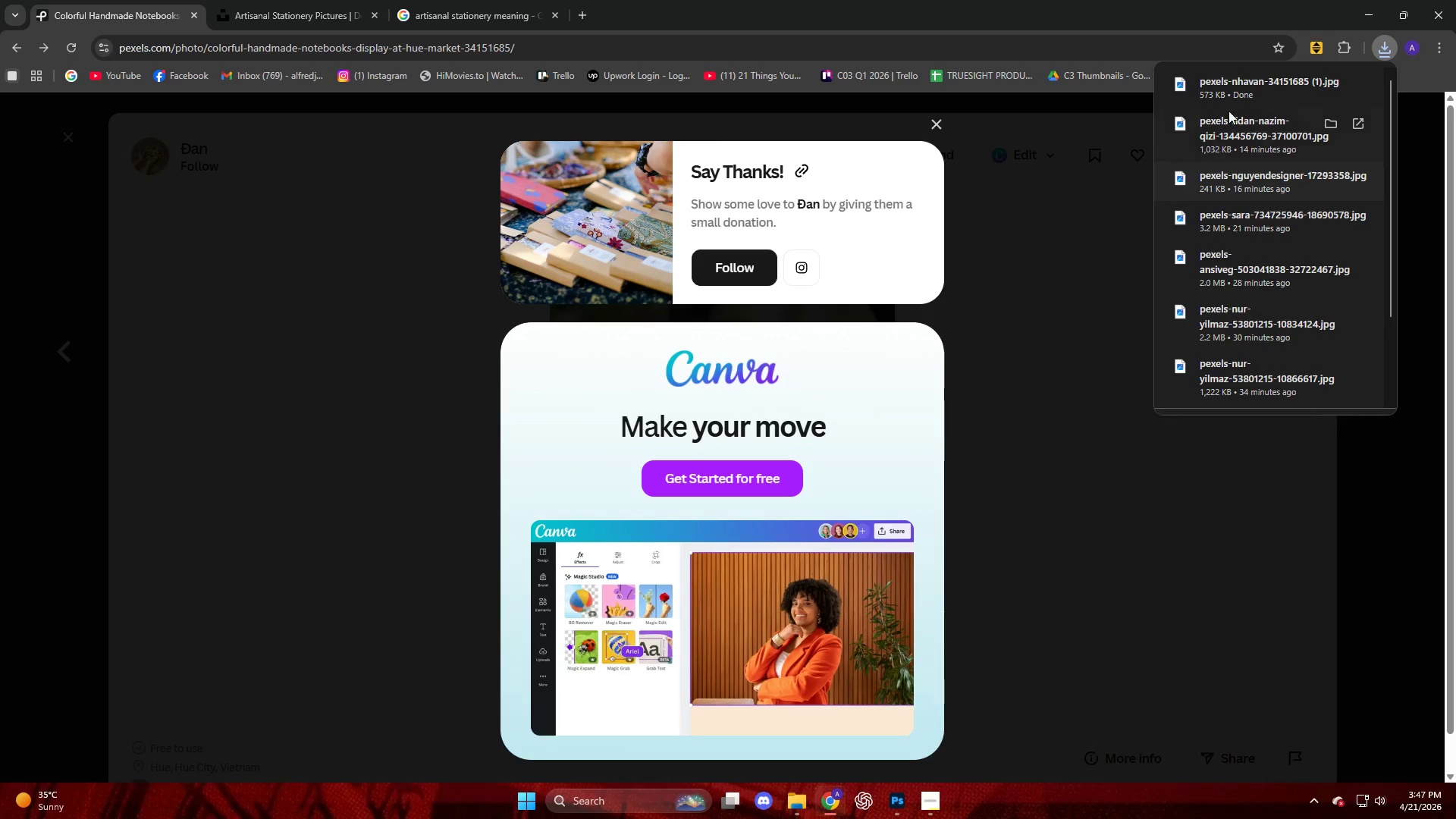 
left_click([410, 389])
 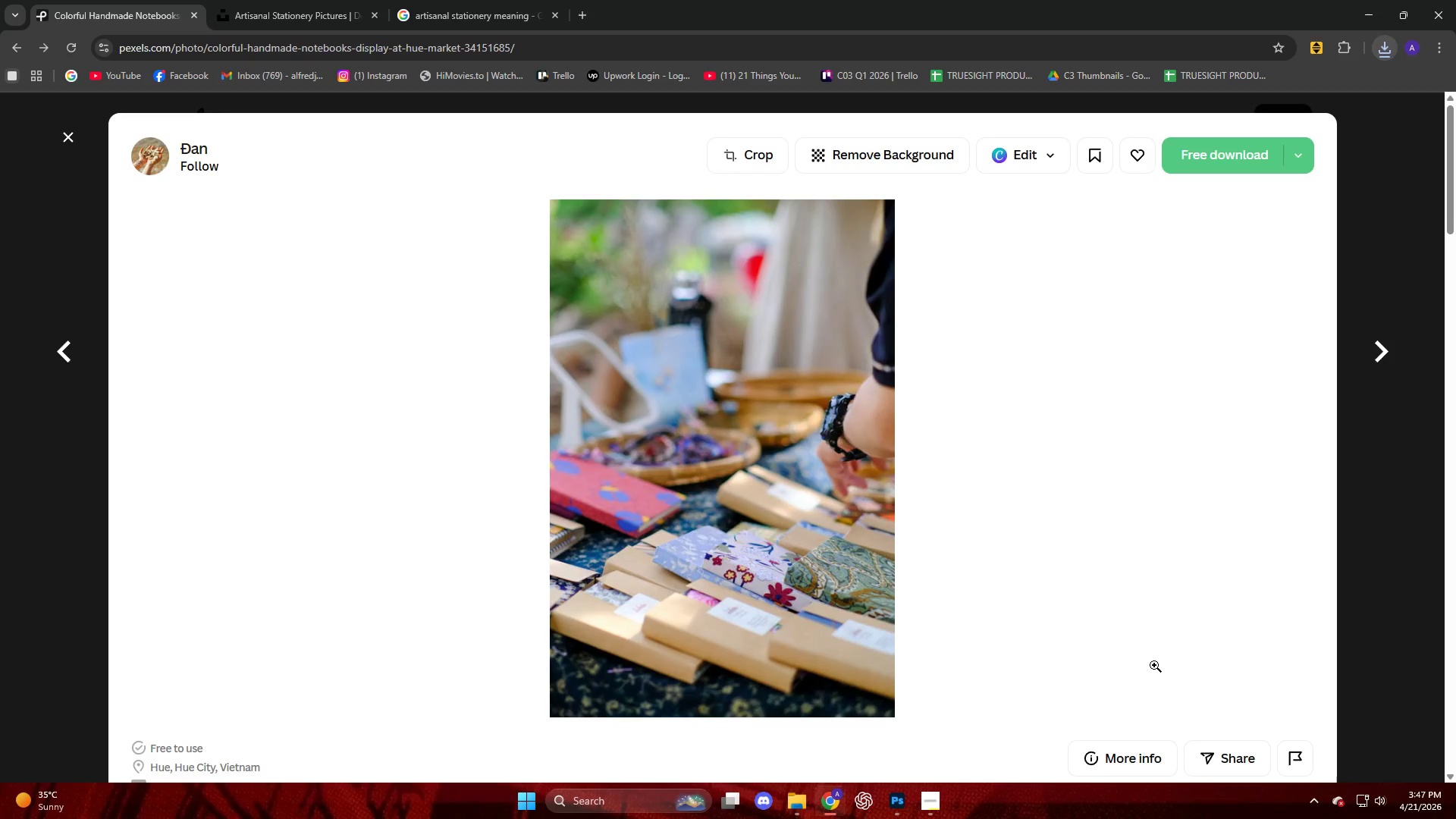 
scroll: coordinate [874, 613], scroll_direction: down, amount: 34.0
 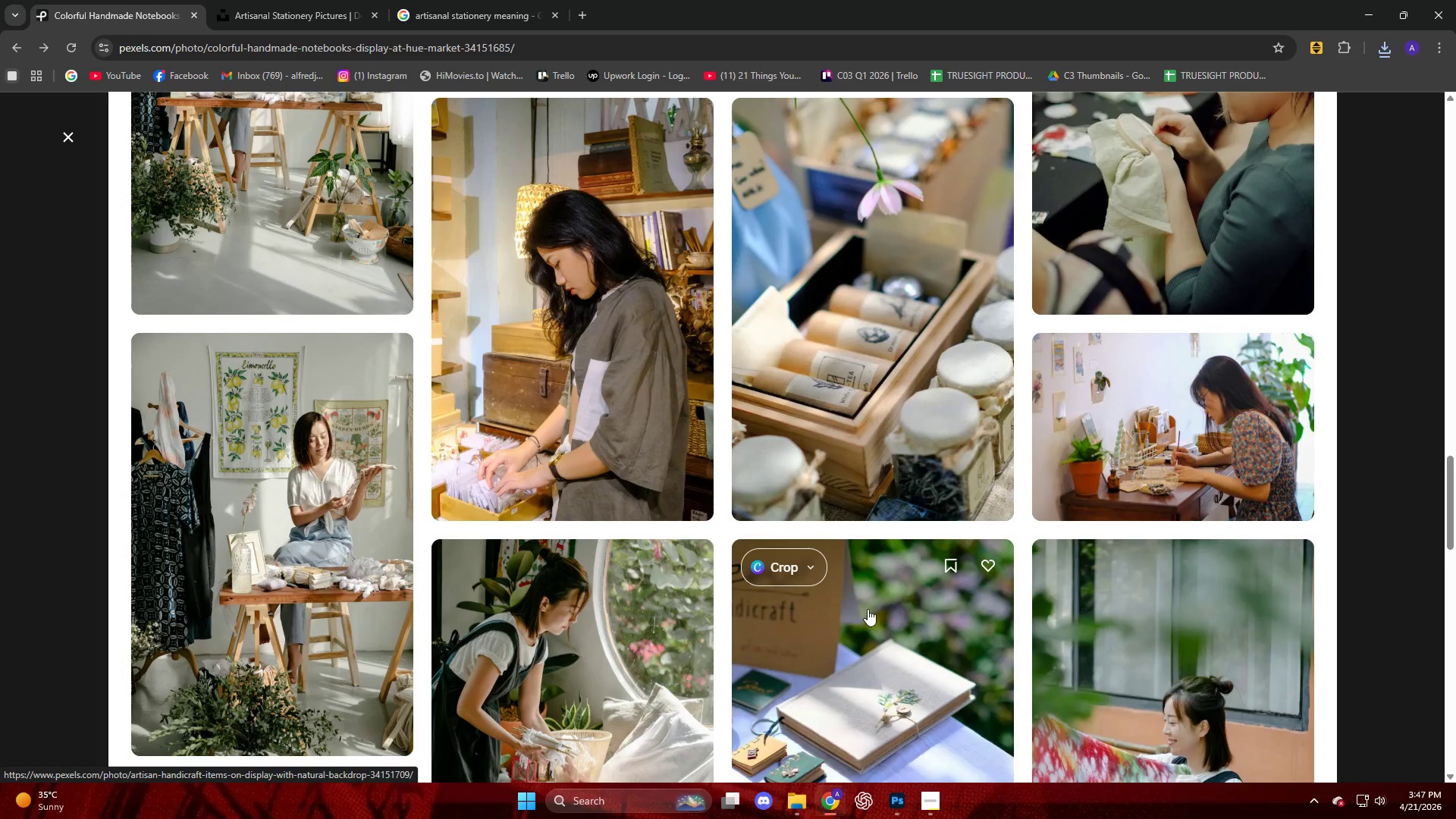 
scroll: coordinate [856, 626], scroll_direction: down, amount: 10.0
 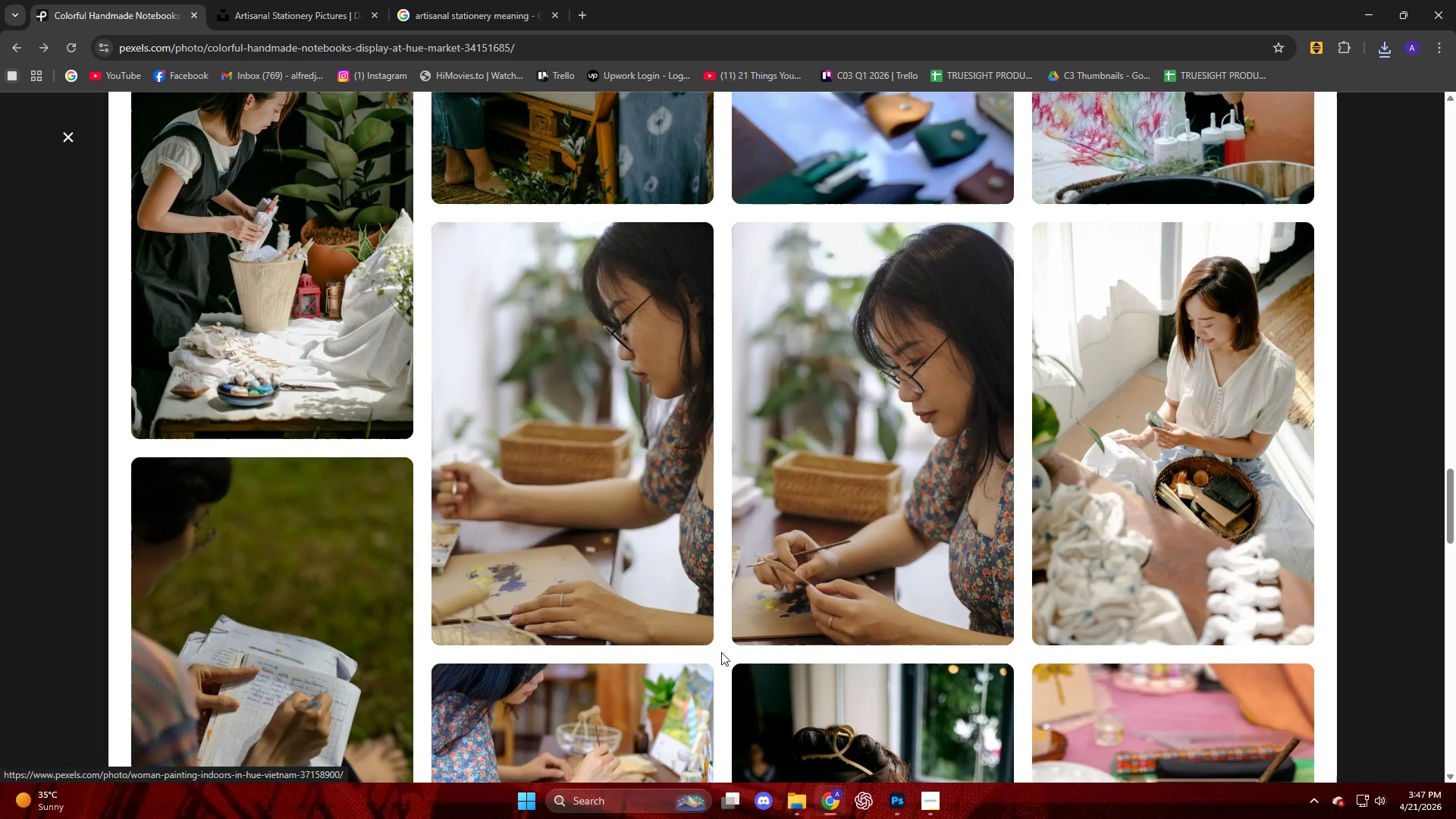 
left_click([625, 547])
 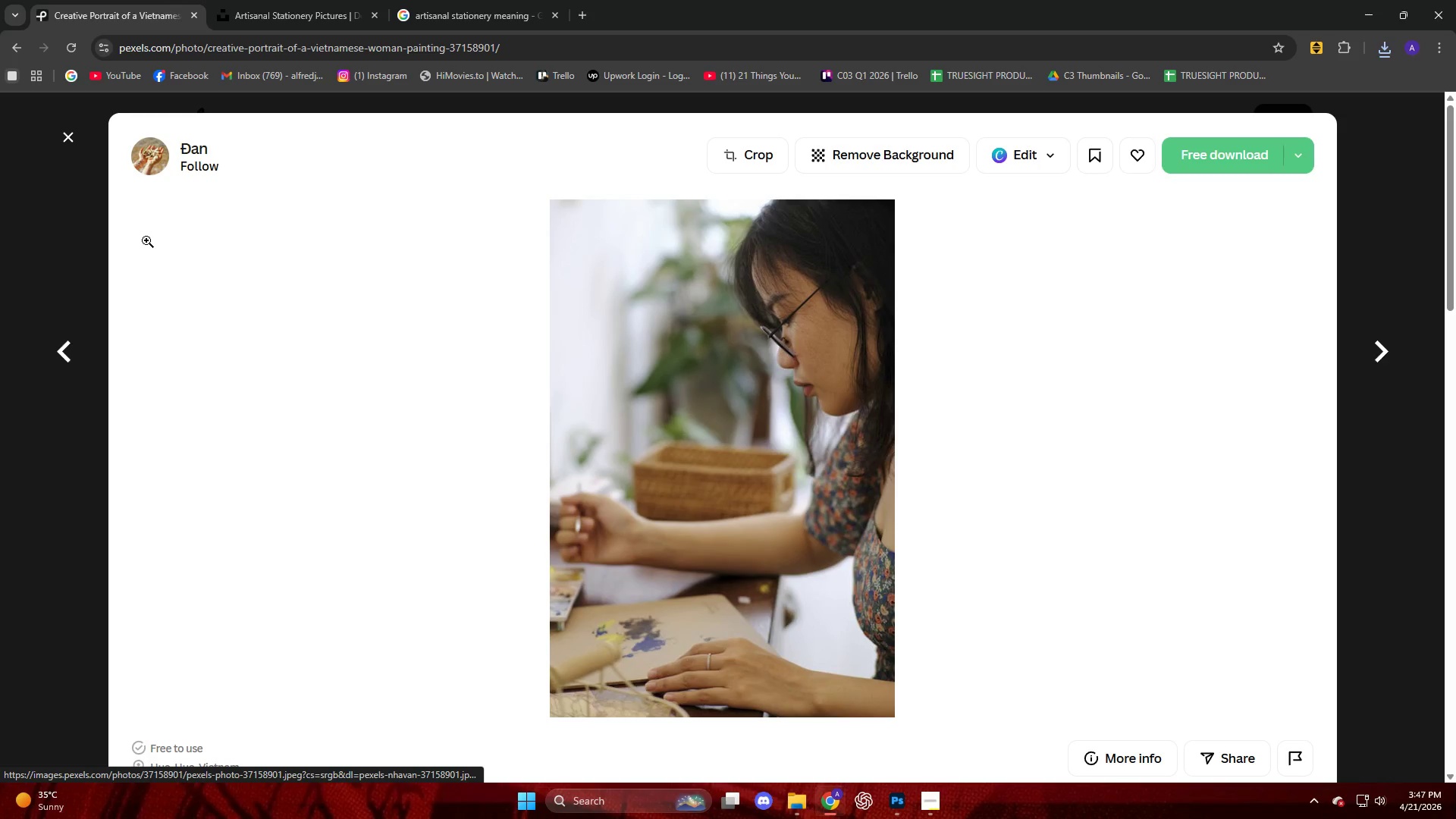 
left_click([64, 134])
 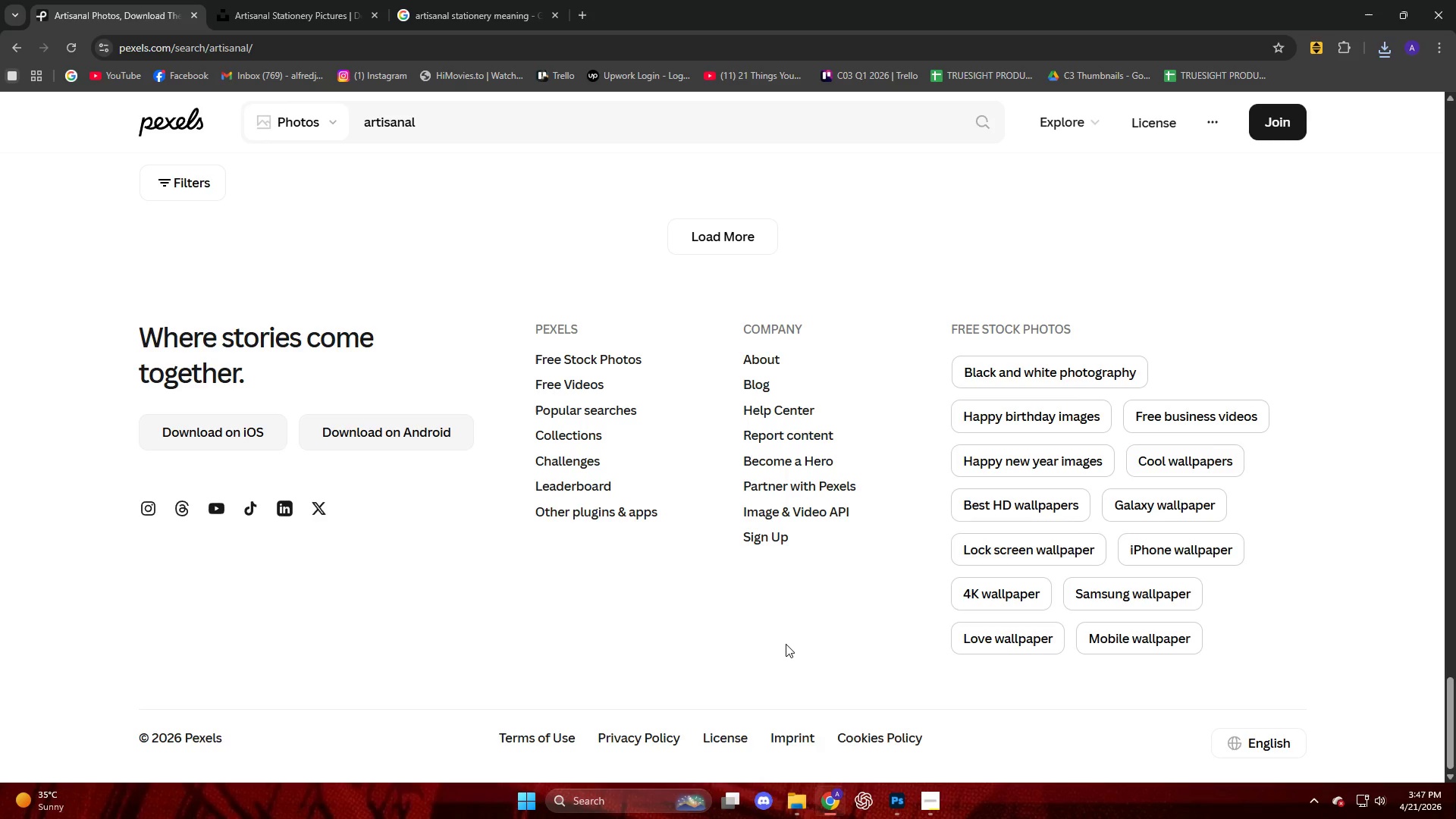 
wait(10.72)
 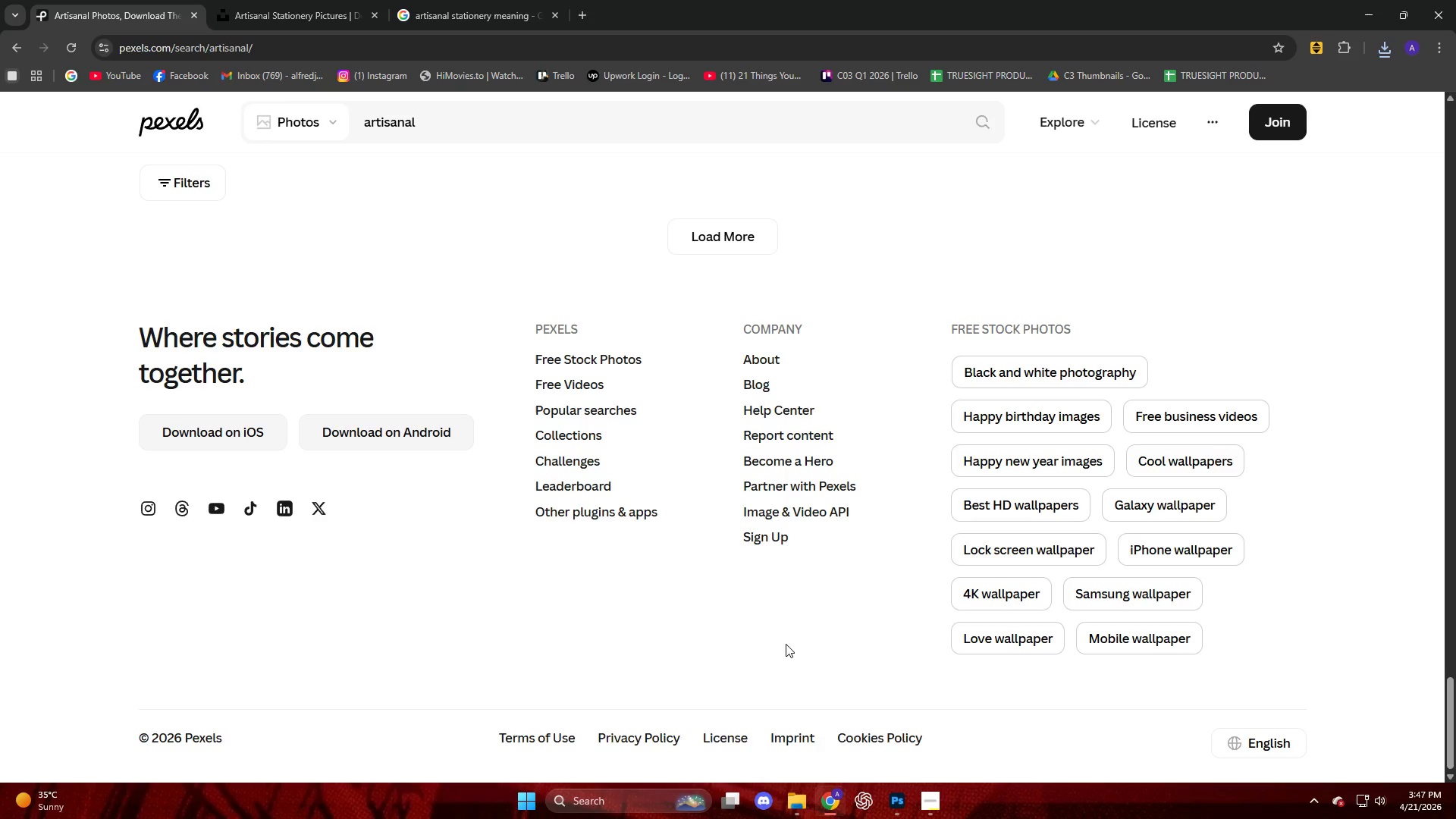 
scroll: coordinate [624, 490], scroll_direction: up, amount: 69.0
 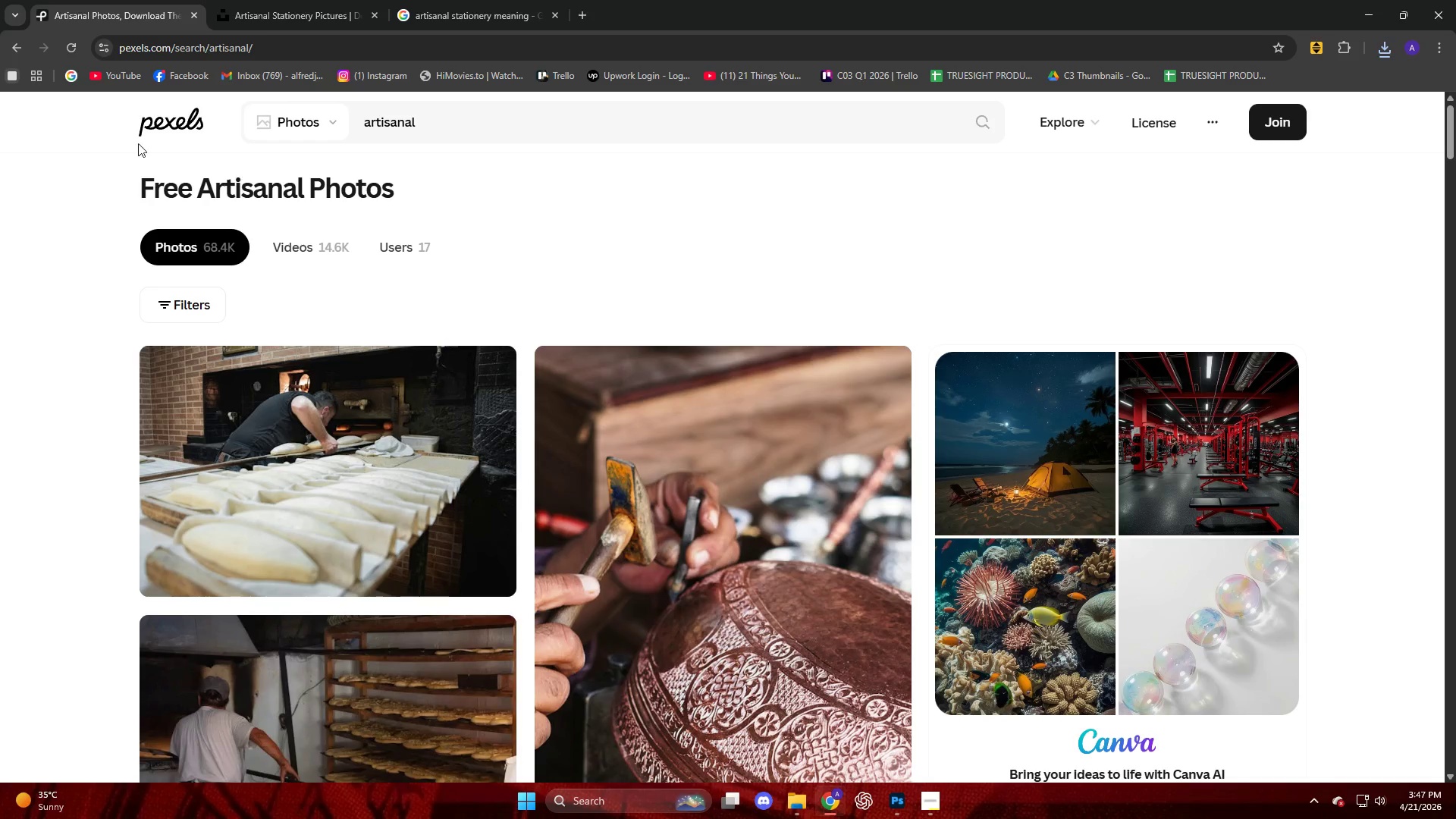 
left_click([16, 43])
 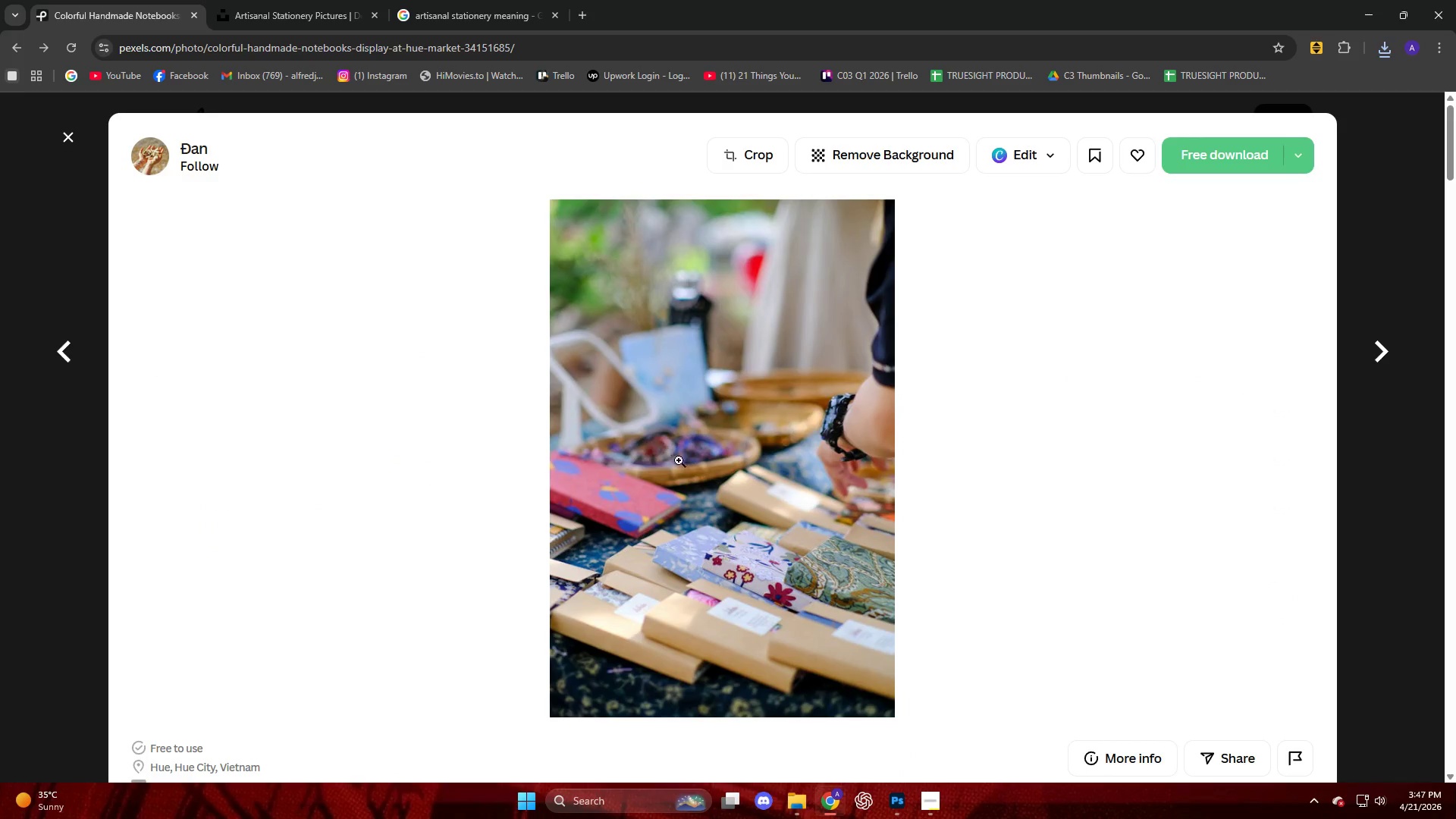 
scroll: coordinate [778, 518], scroll_direction: down, amount: 17.0
 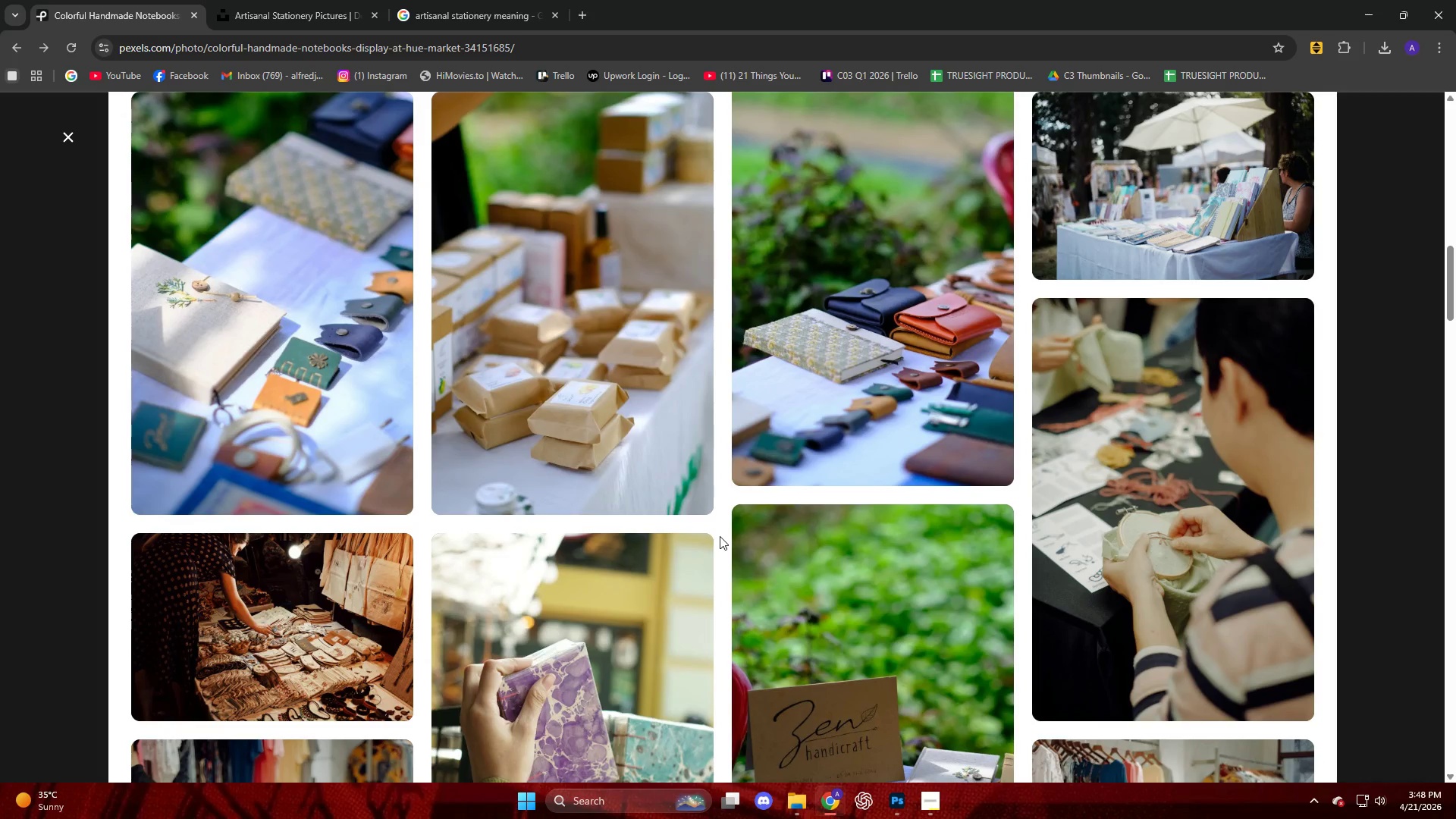 
wait(12.13)
 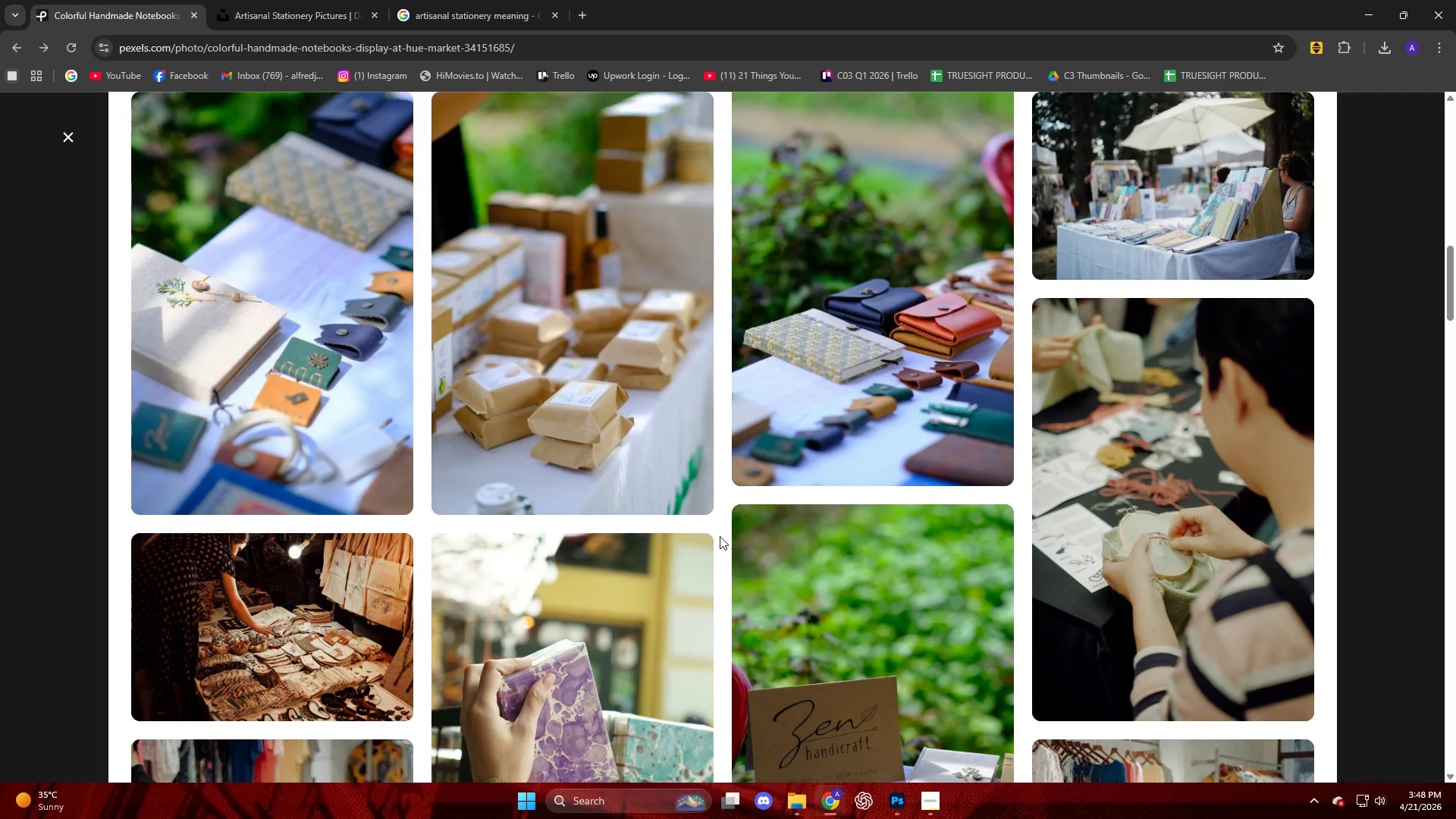 
scroll: coordinate [704, 446], scroll_direction: down, amount: 20.0
 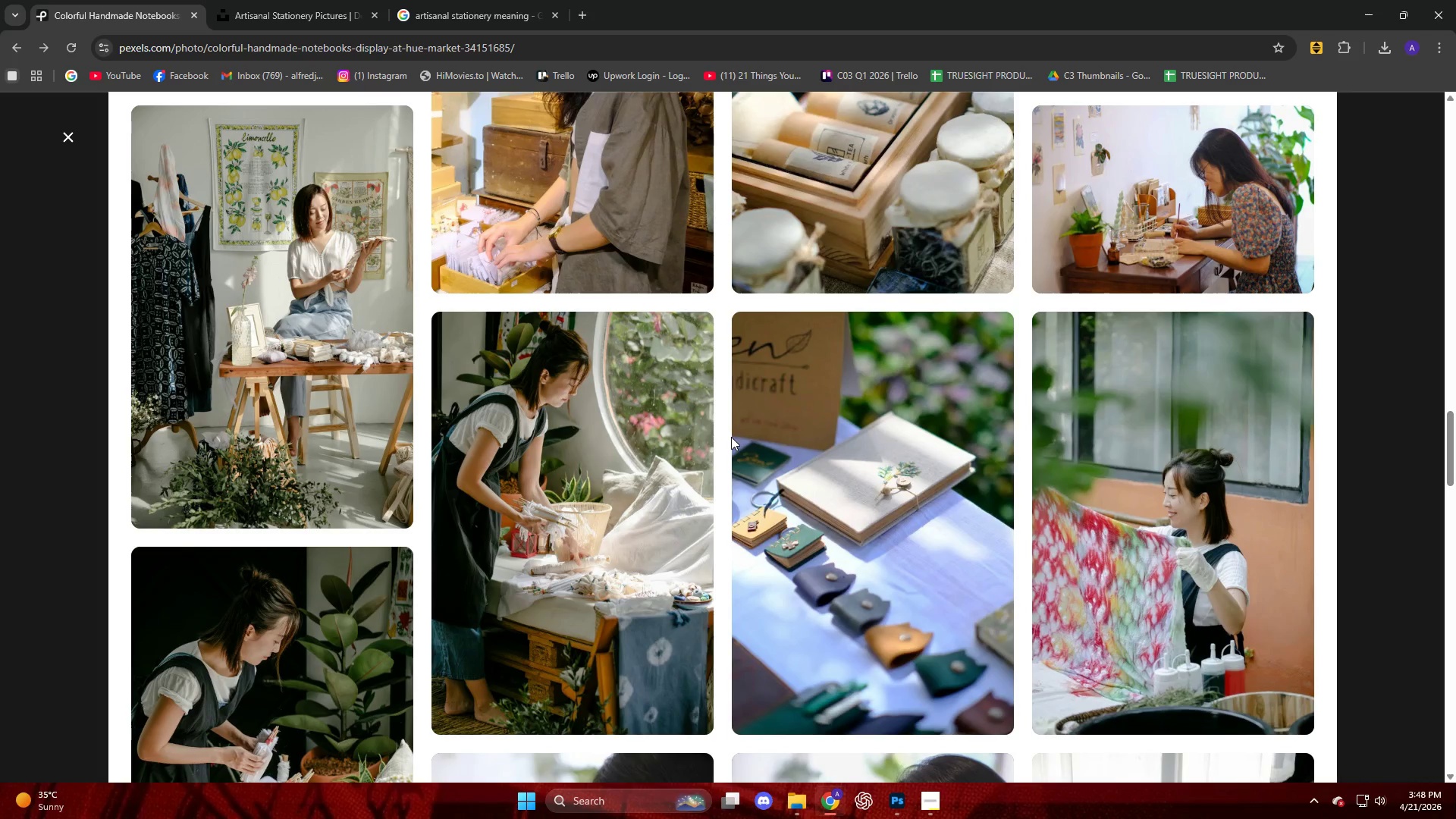 
scroll: coordinate [797, 501], scroll_direction: down, amount: 11.0
 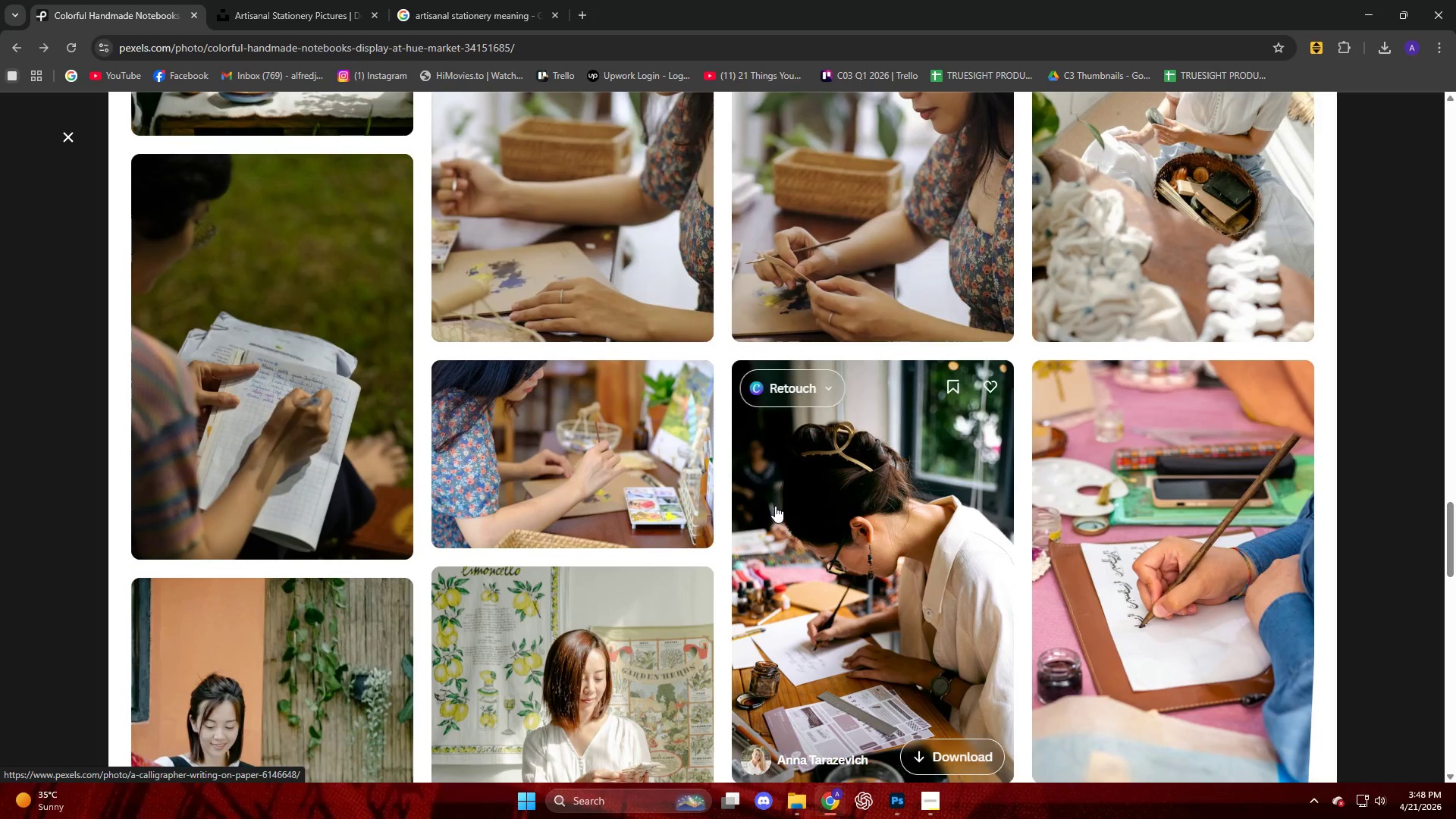 
mouse_move([676, 493])
 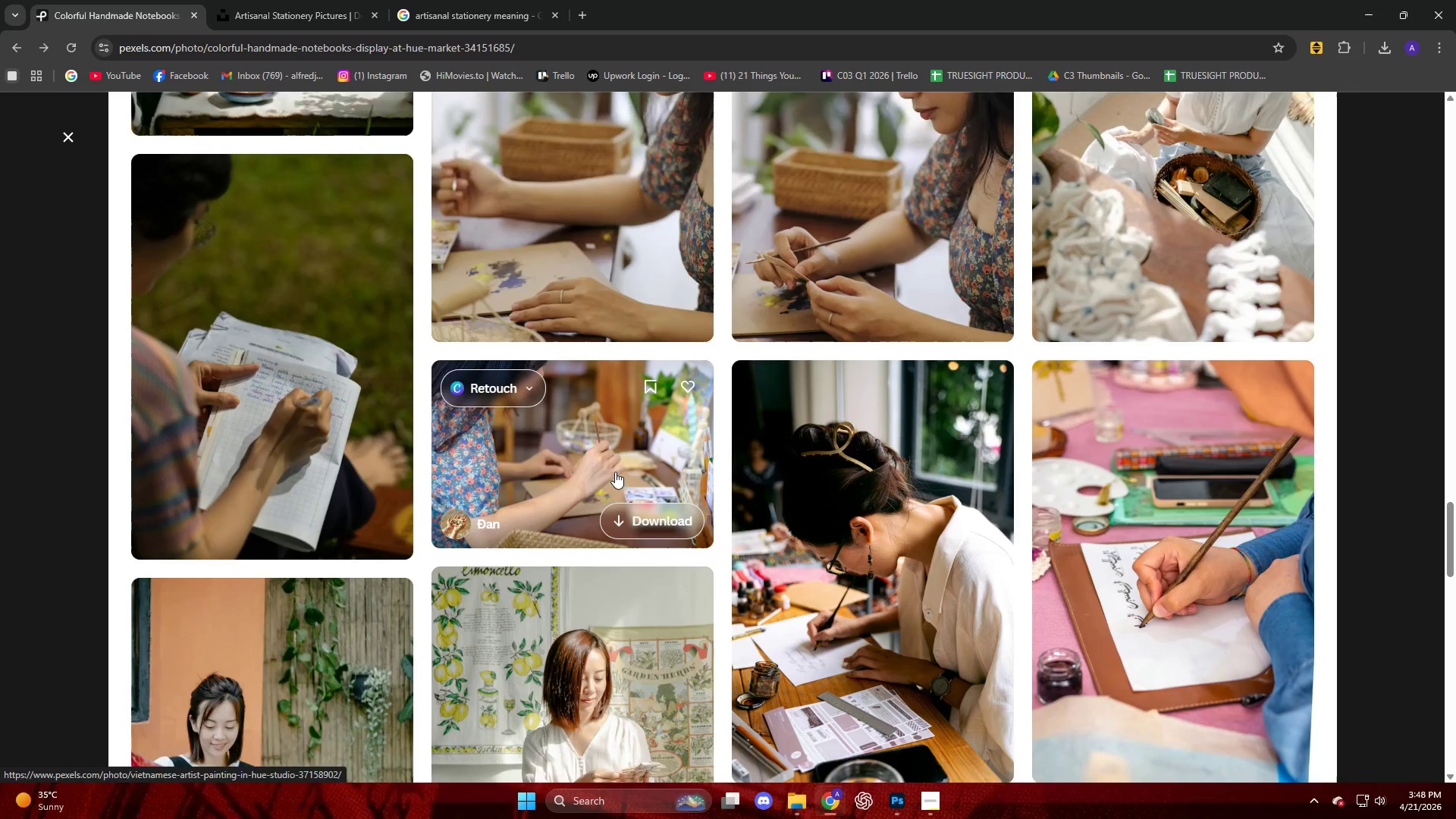 
scroll: coordinate [670, 482], scroll_direction: down, amount: 19.0
 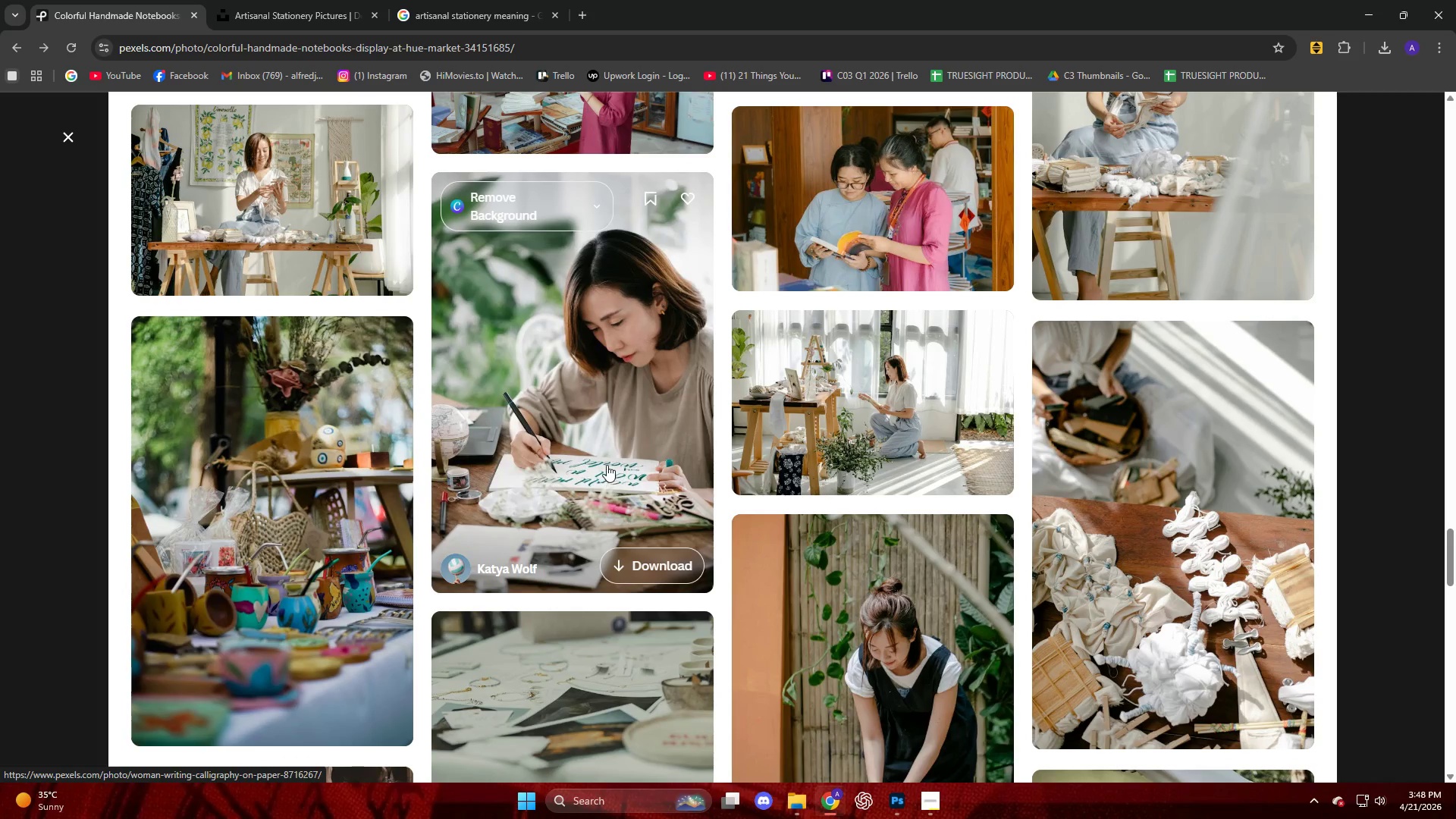 
left_click([607, 465])
 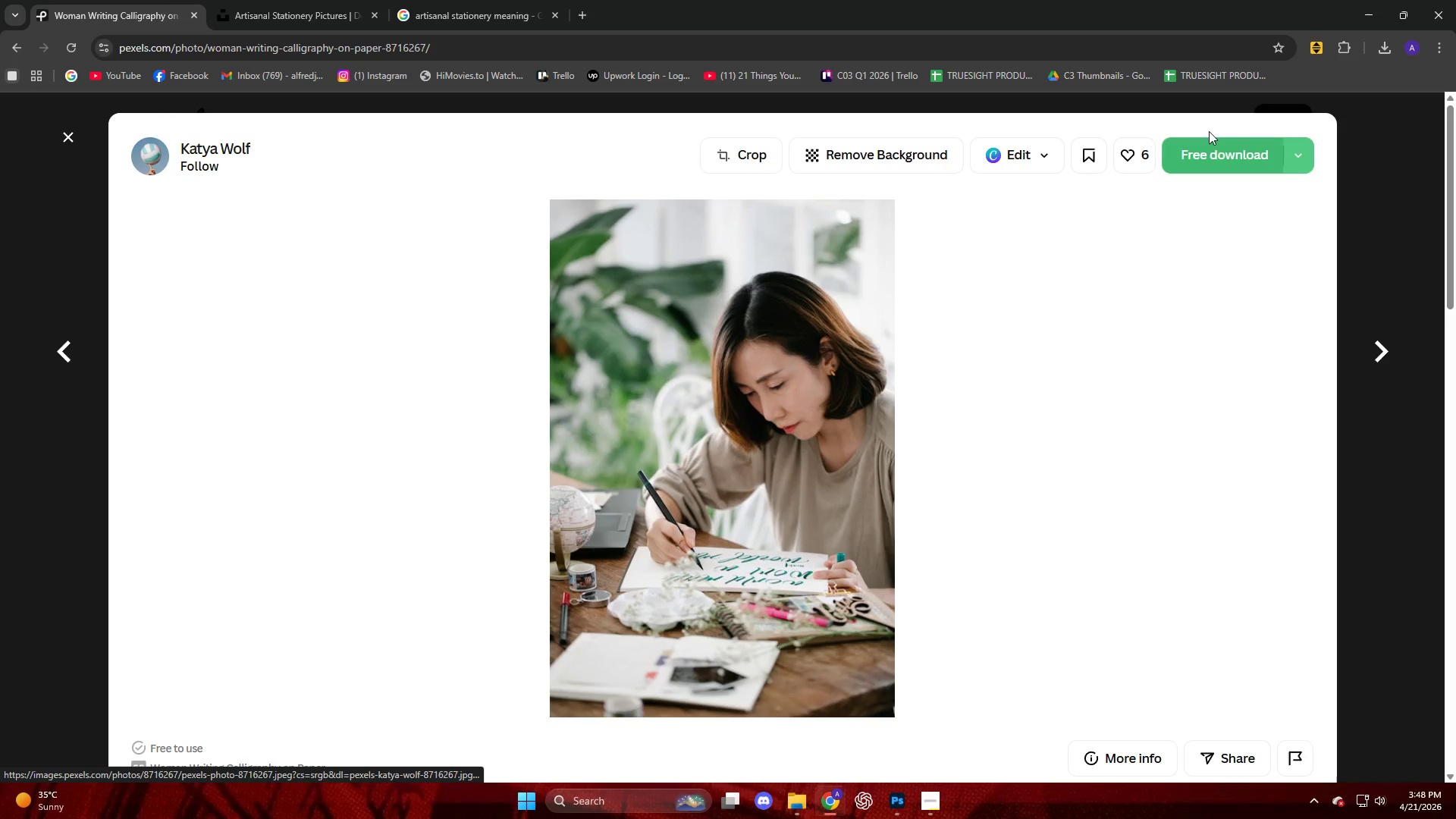 
left_click([1213, 155])
 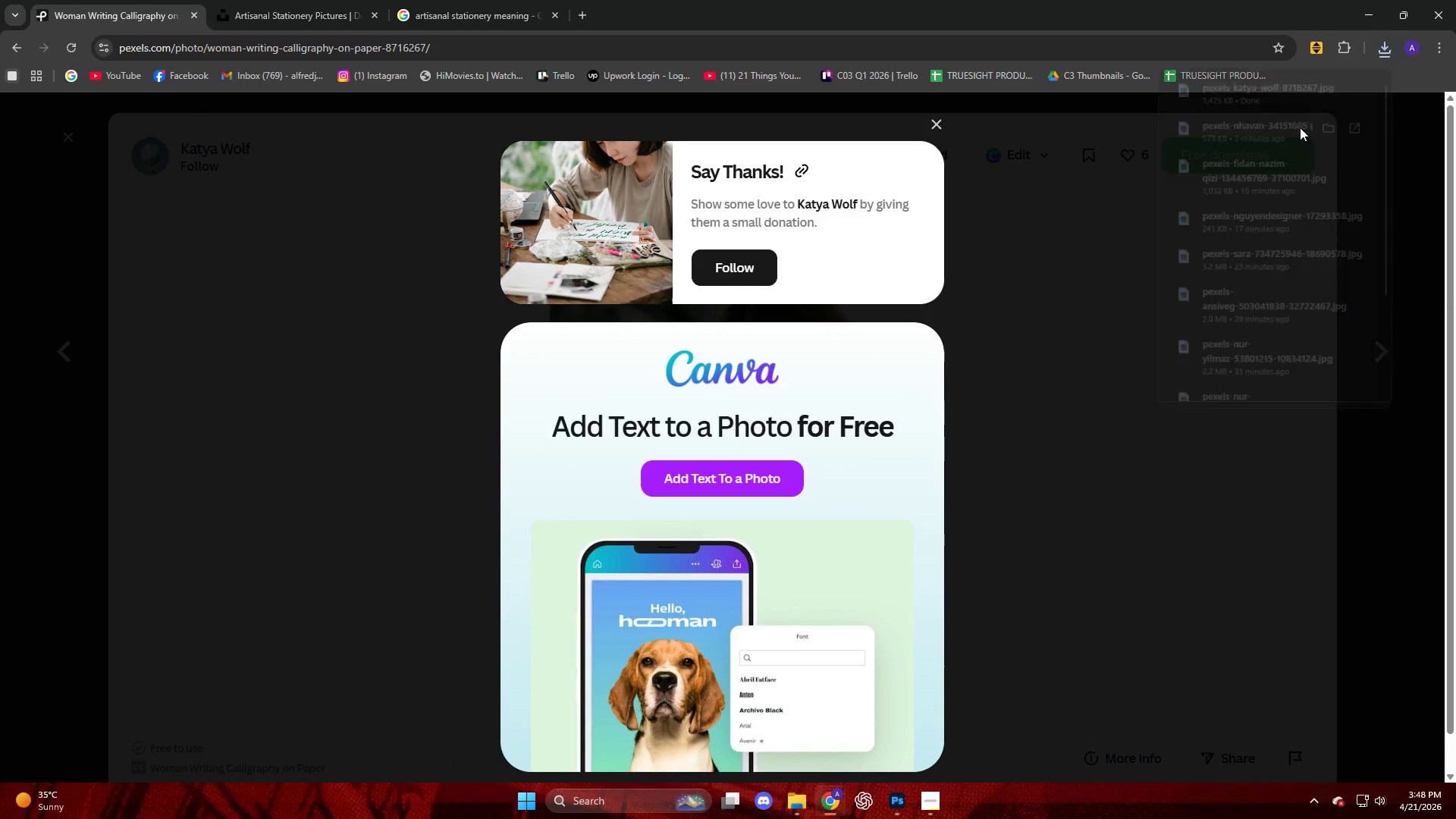 
left_click_drag(start_coordinate=[1258, 102], to_coordinate=[647, 464])
 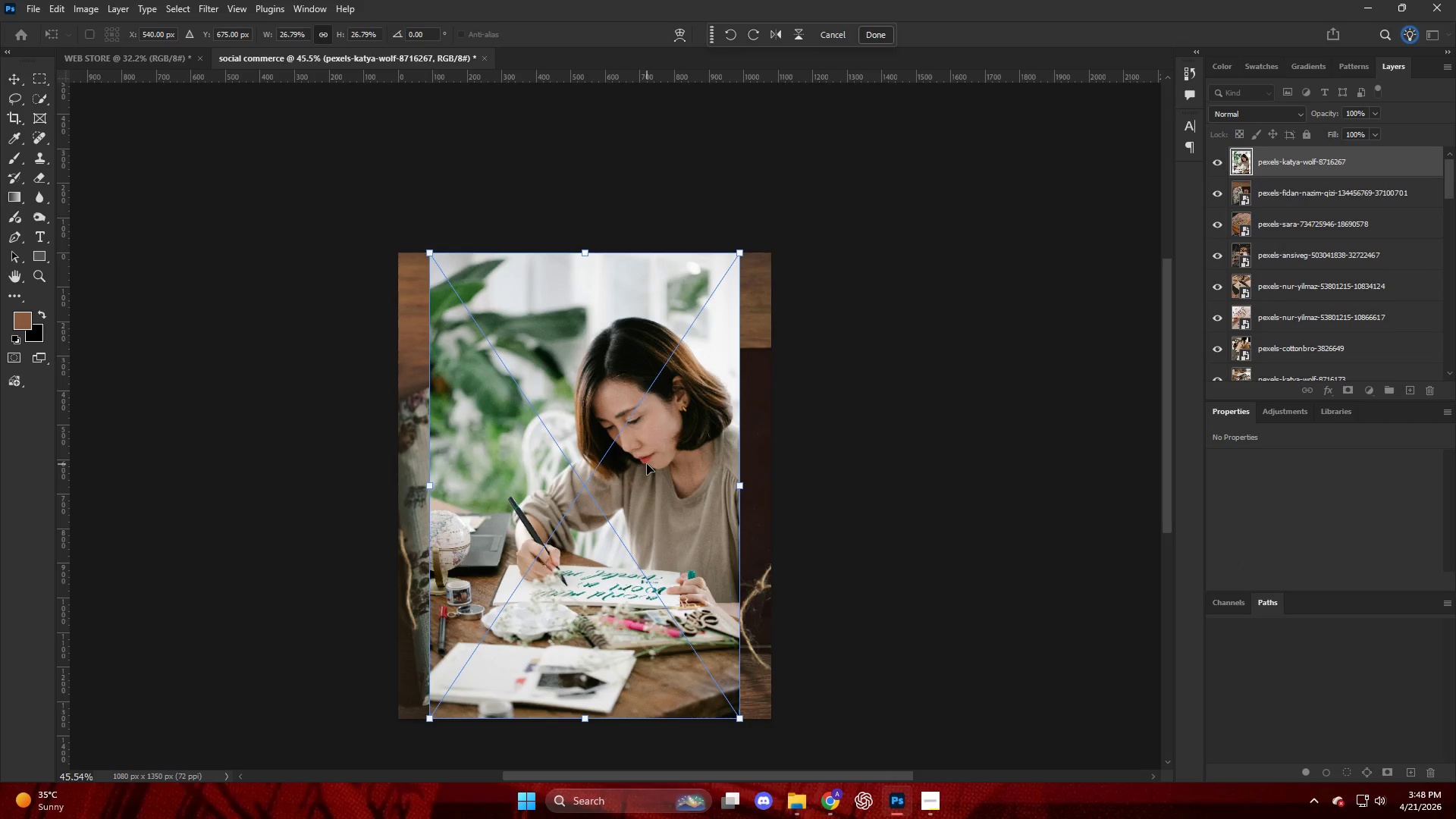 
wait(8.17)
 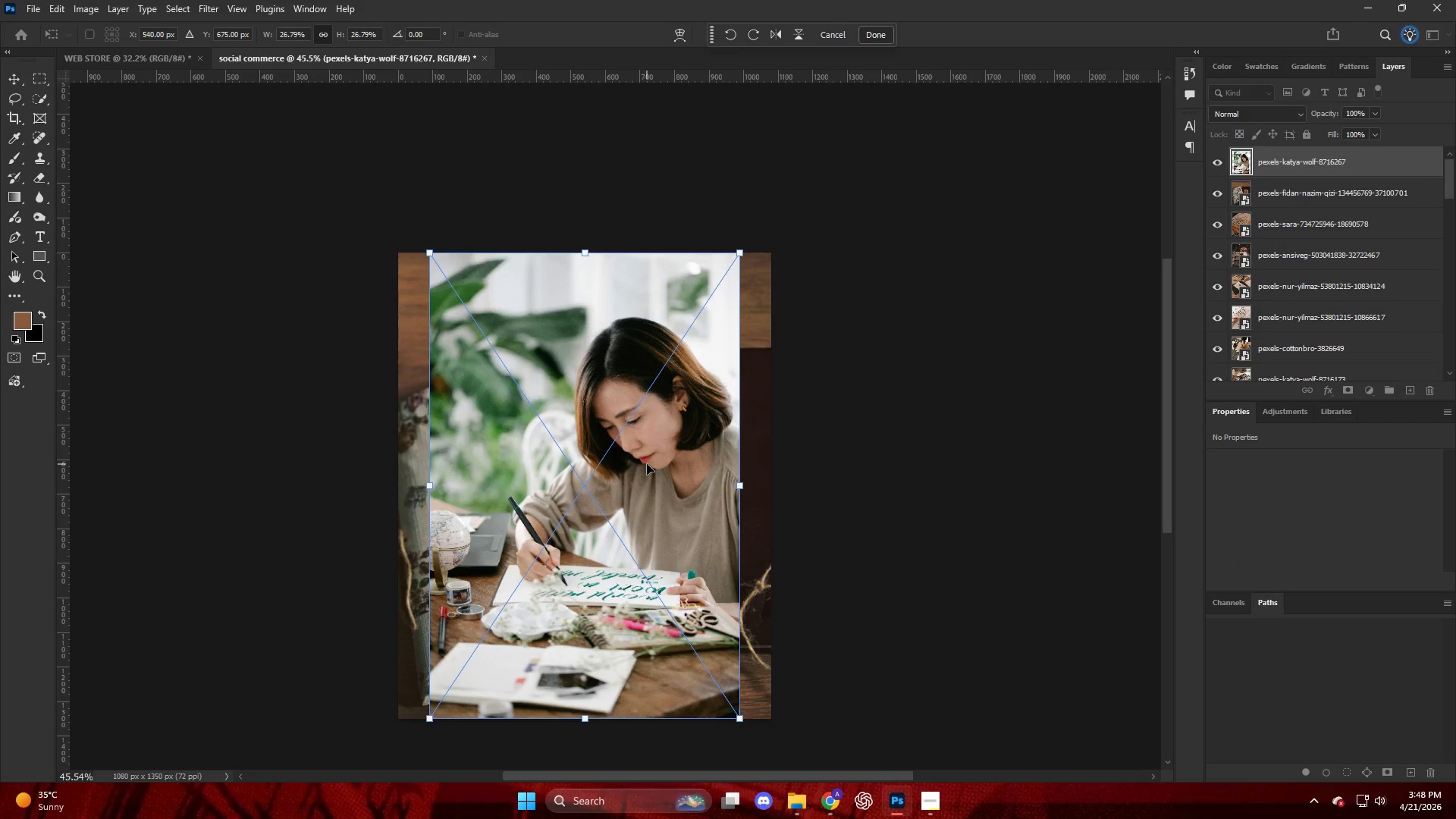 
left_click_drag(start_coordinate=[739, 490], to_coordinate=[769, 489])
 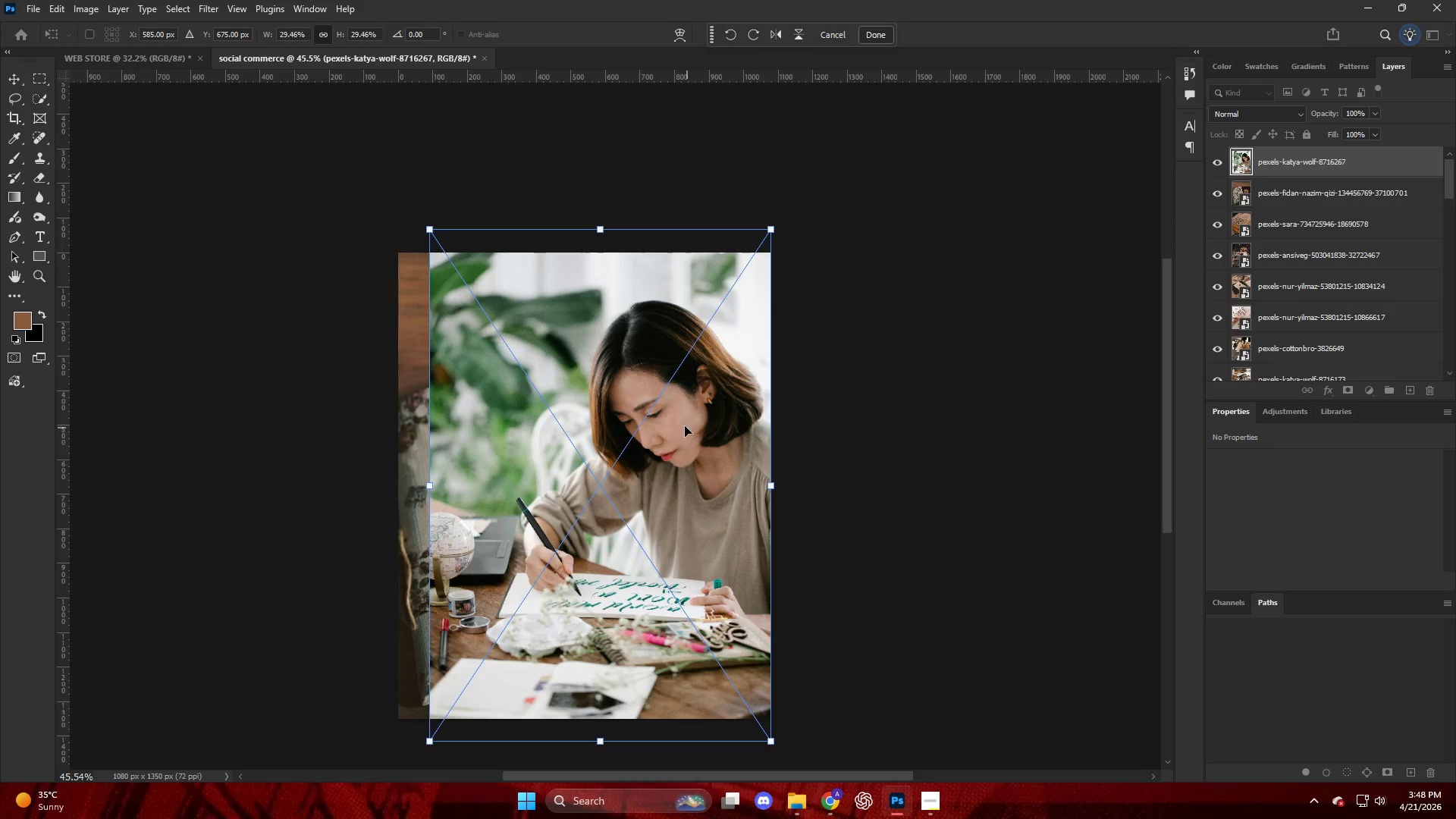 
left_click_drag(start_coordinate=[431, 486], to_coordinate=[400, 493])
 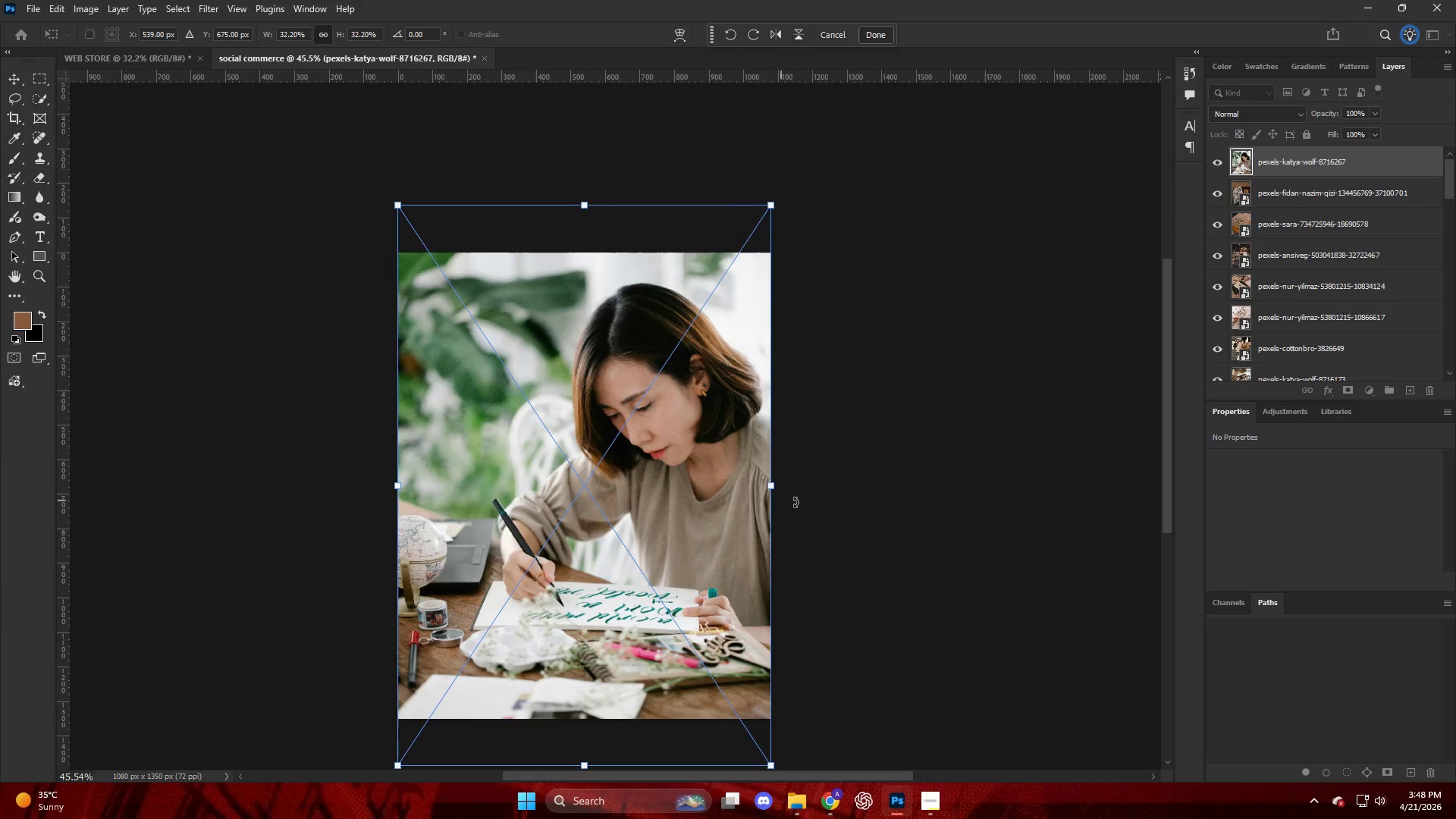 
left_click([839, 502])
 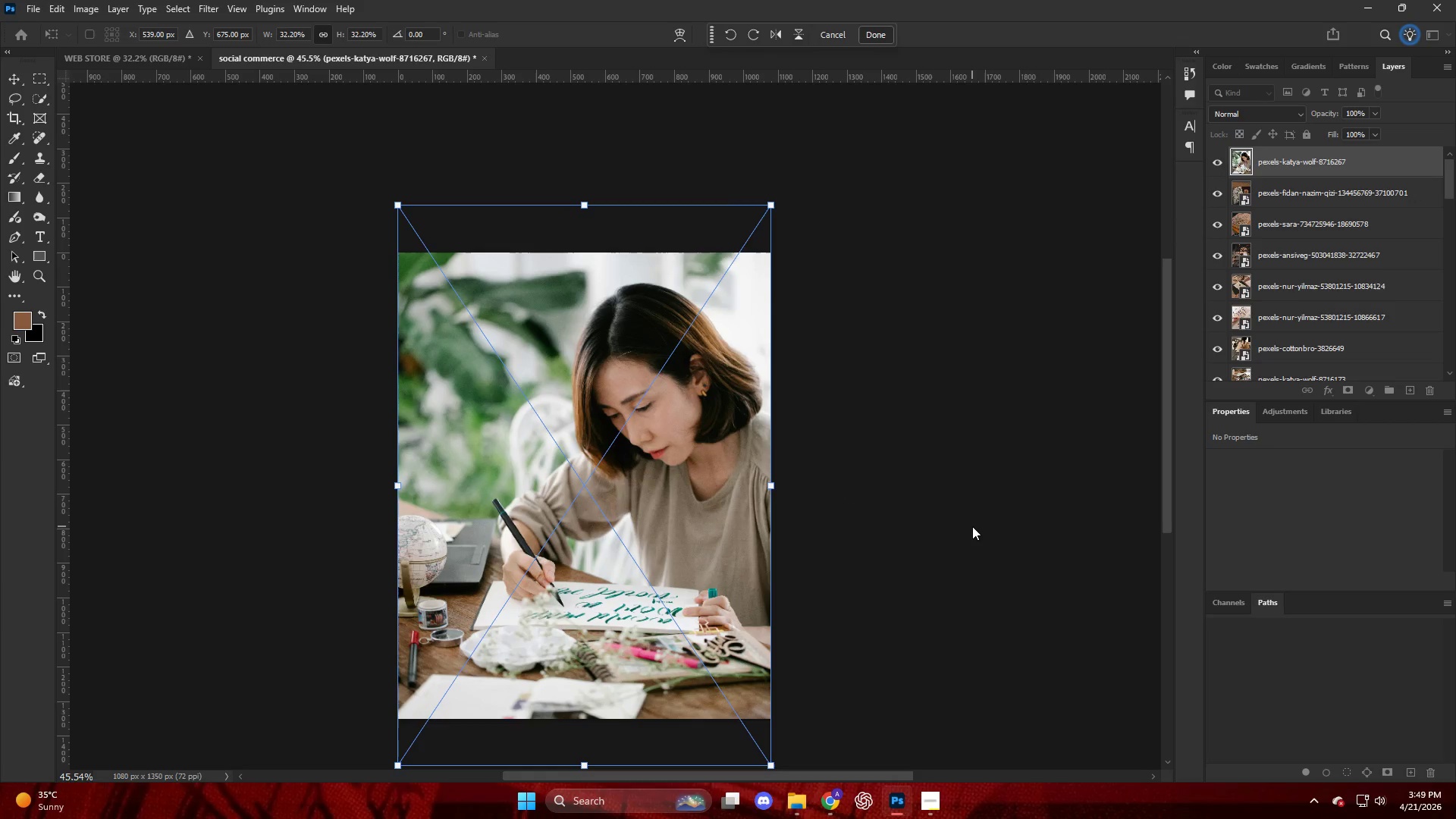 
double_click([973, 526])
 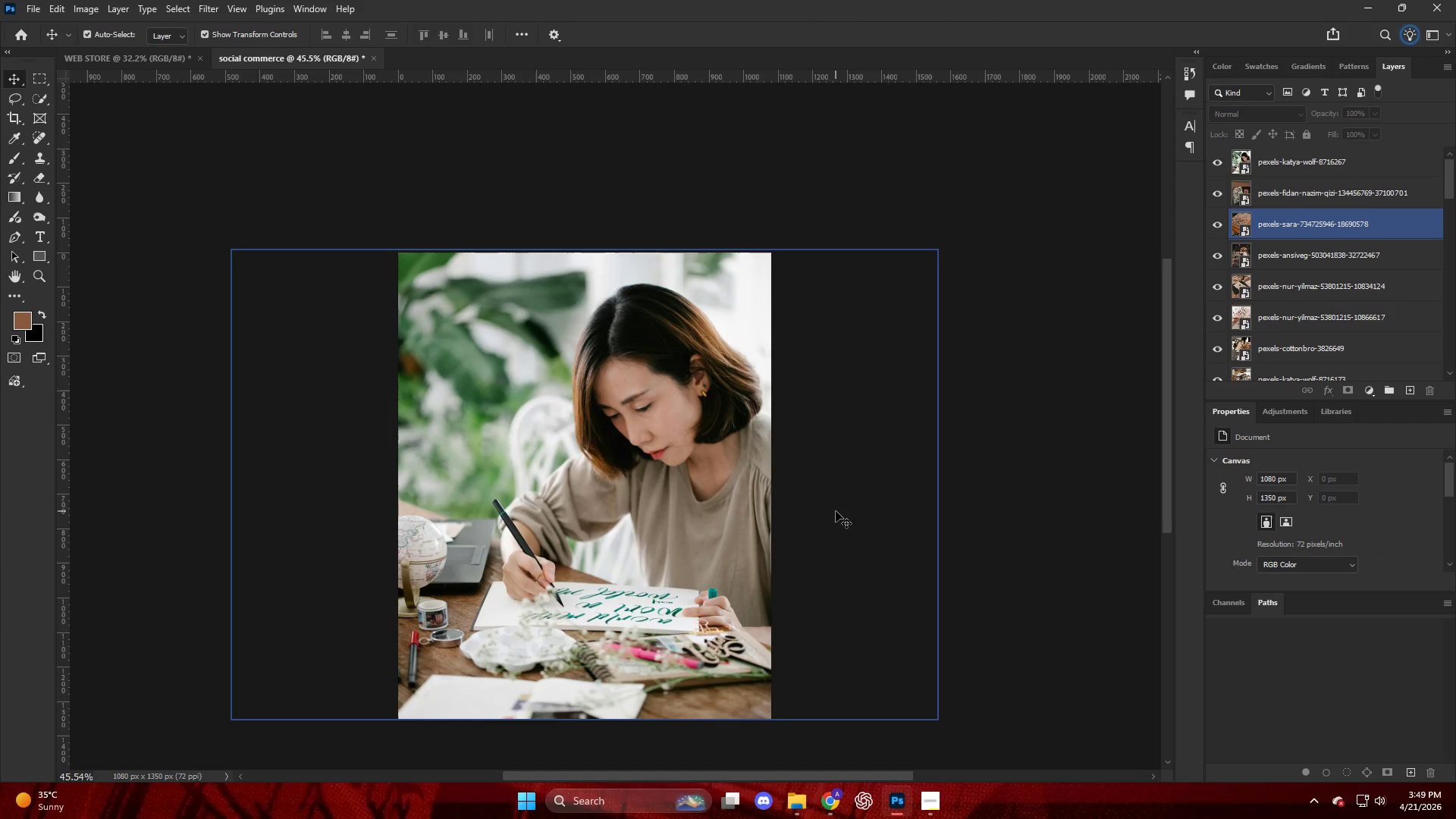 
hold_key(key=AltLeft, duration=1.03)
 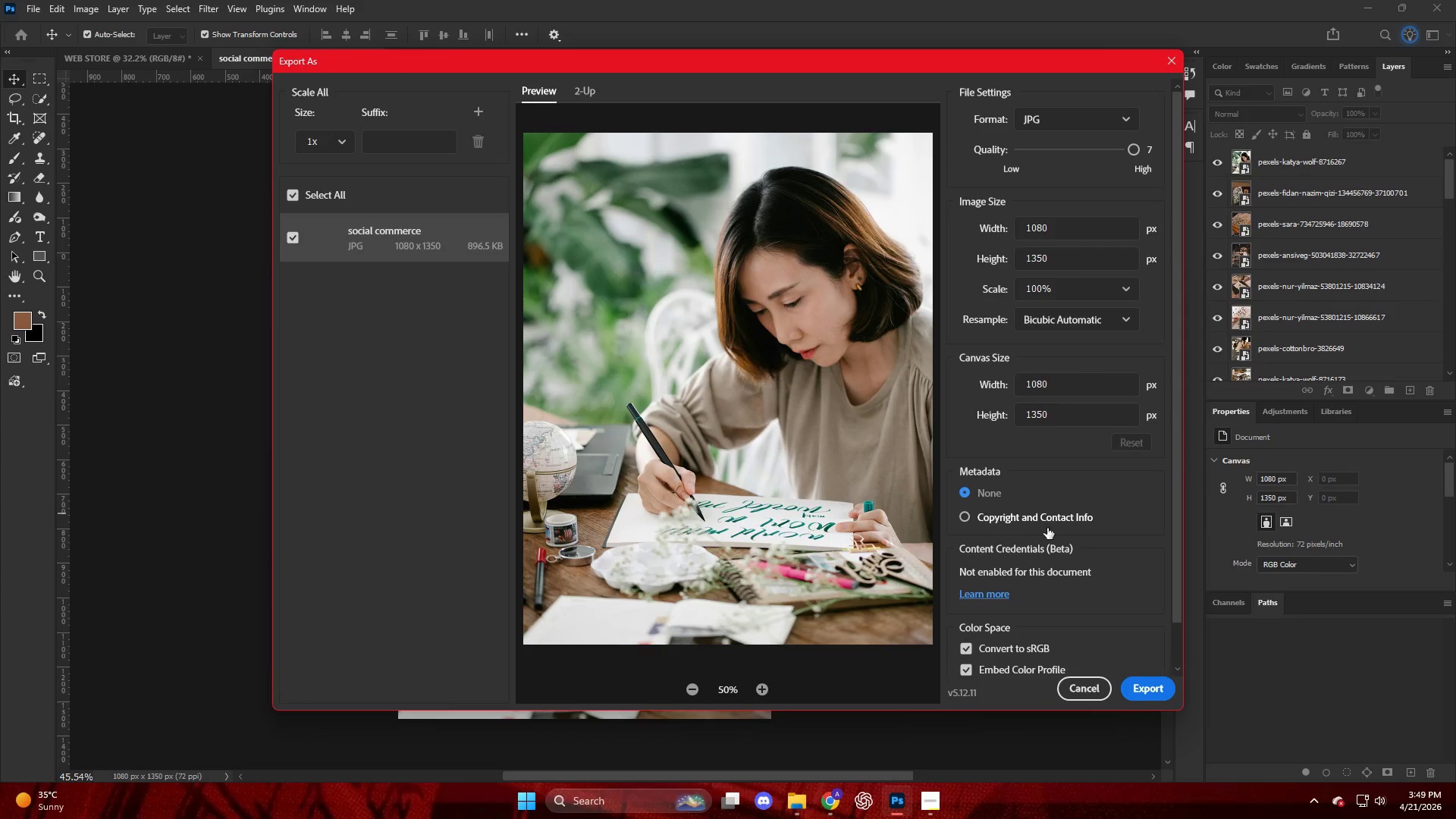 
hold_key(key=ControlLeft, duration=1.03)
 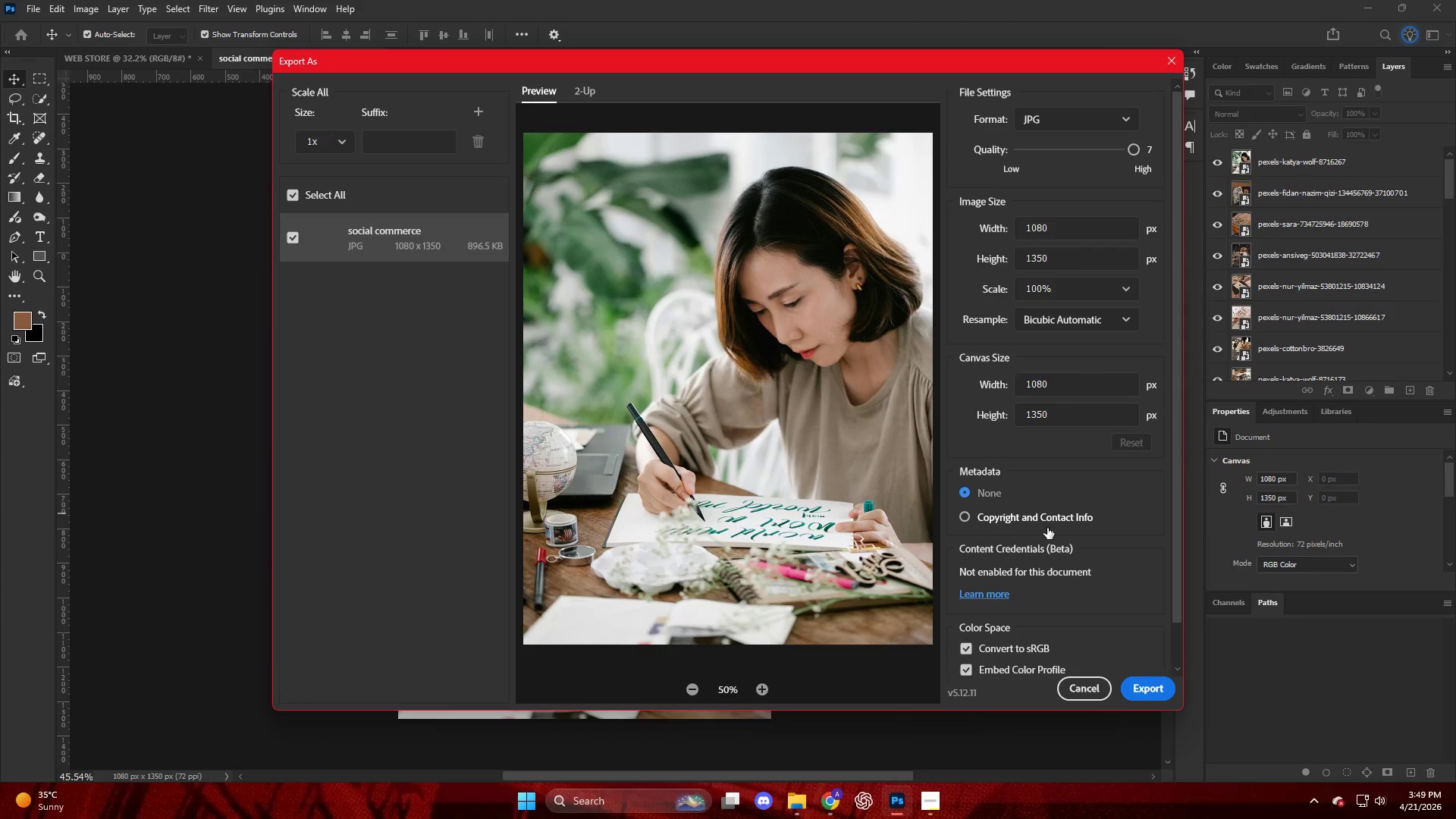 
hold_key(key=ShiftLeft, duration=1.0)
 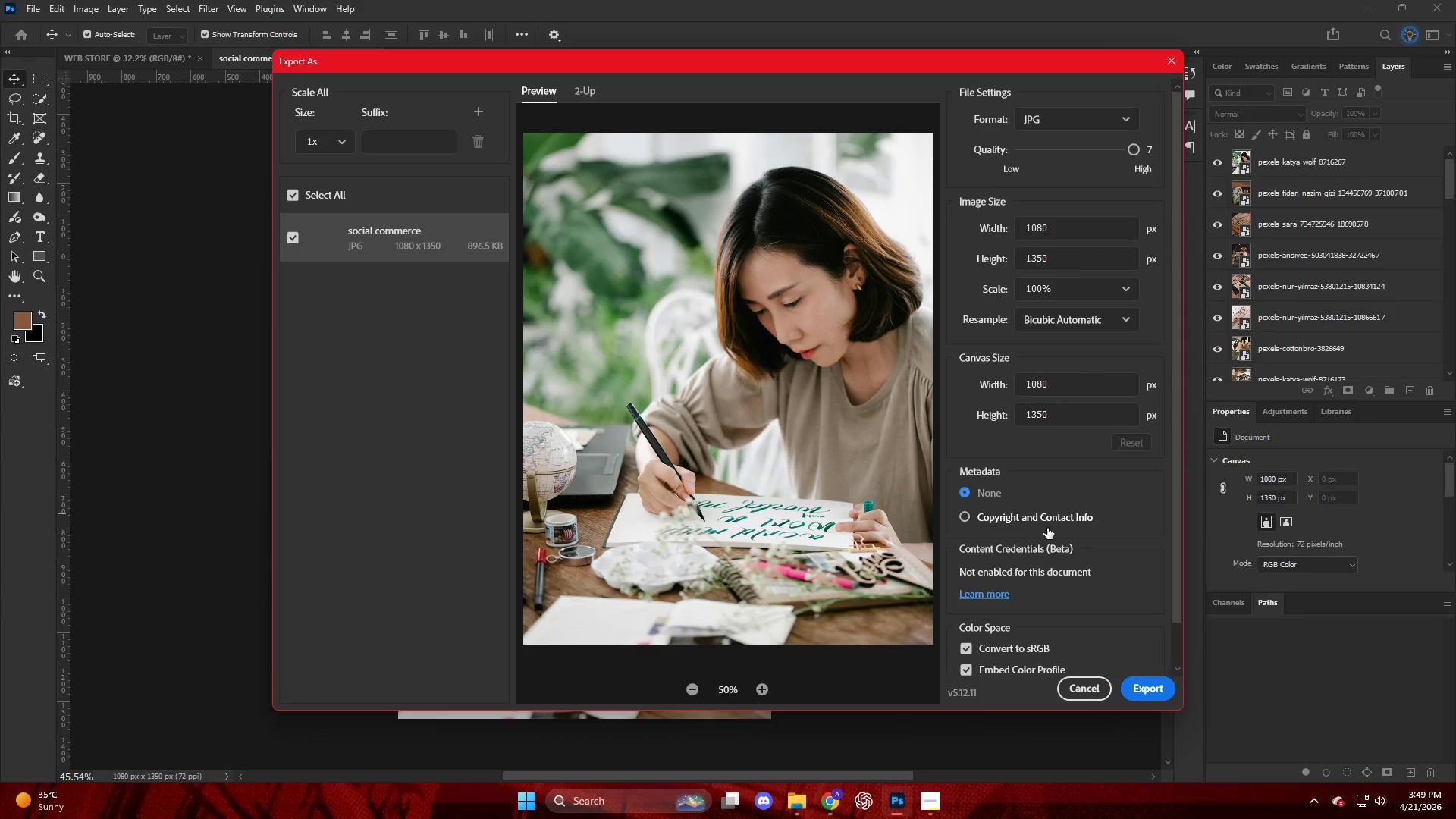 
hold_key(key=W, duration=0.34)
 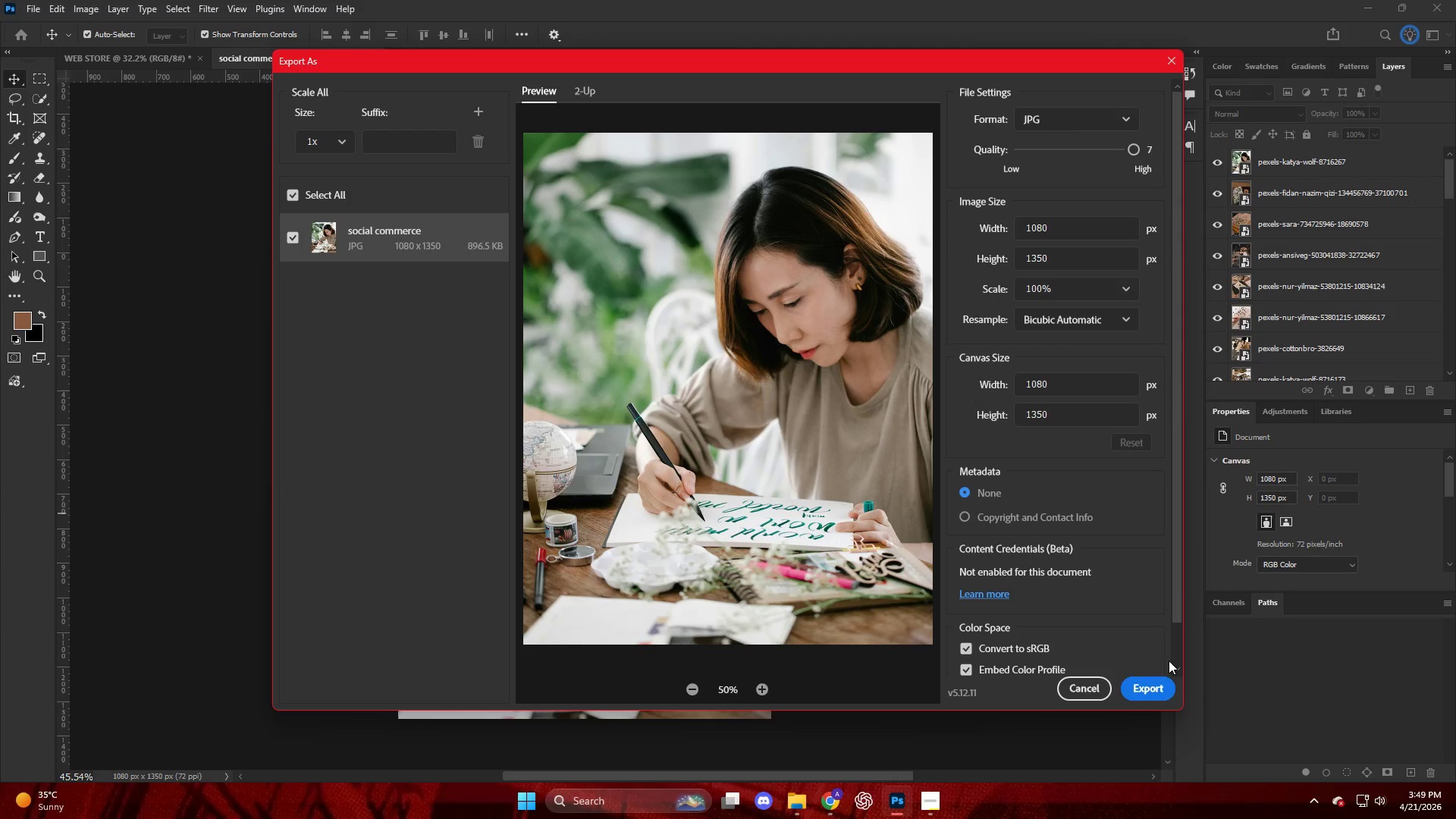 
left_click([1150, 686])
 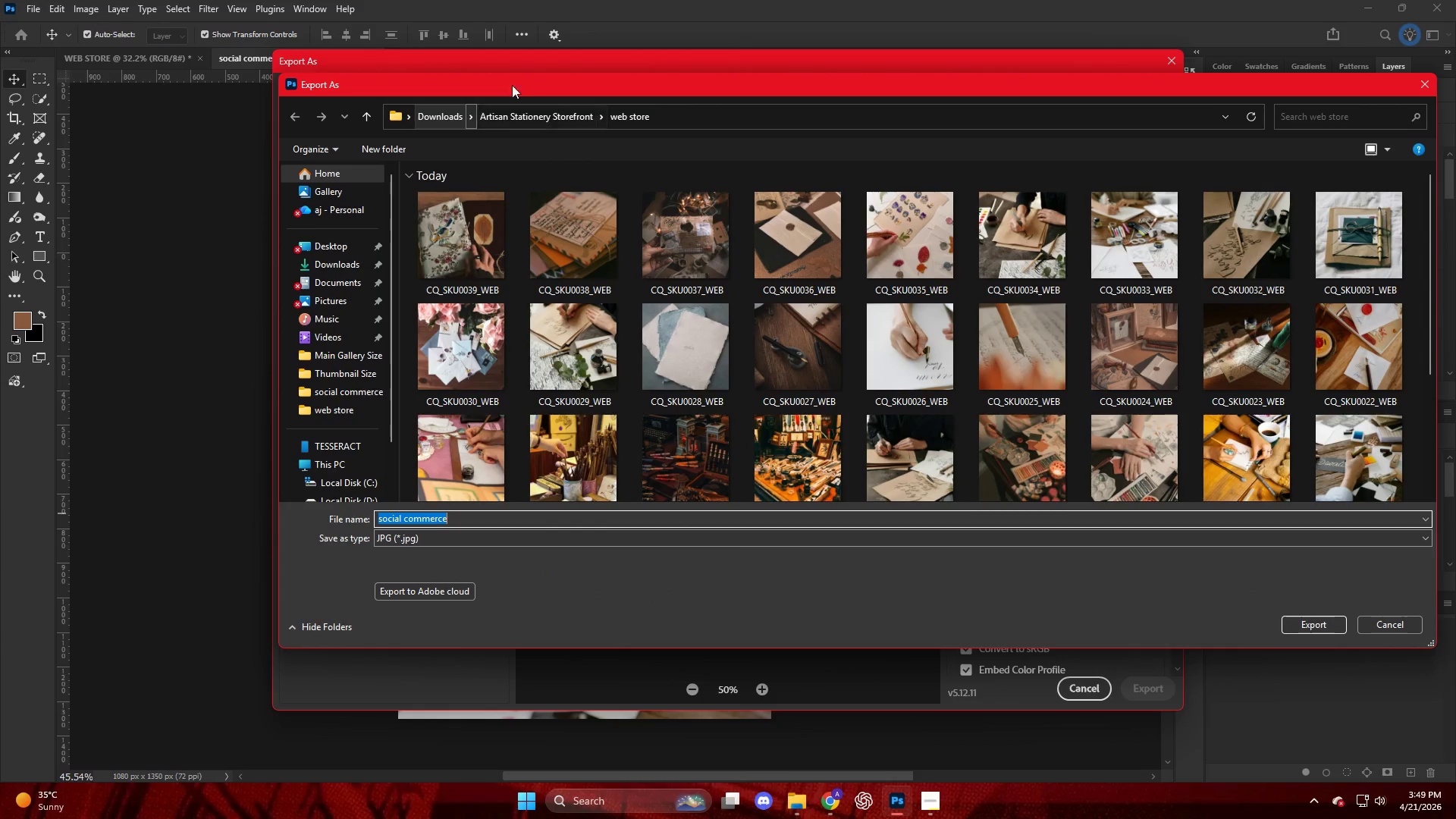 
left_click([527, 106])
 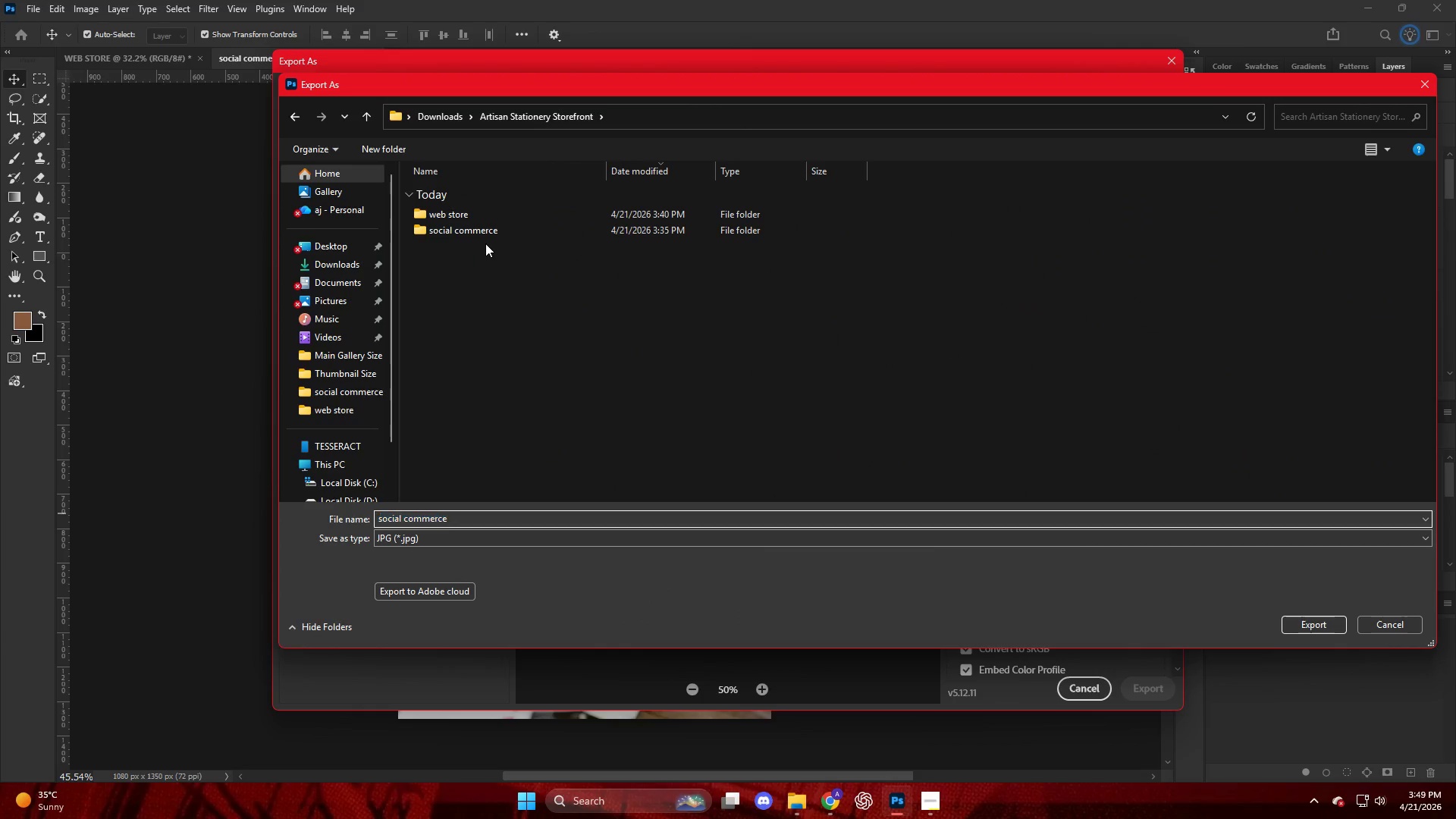 
double_click([488, 237])
 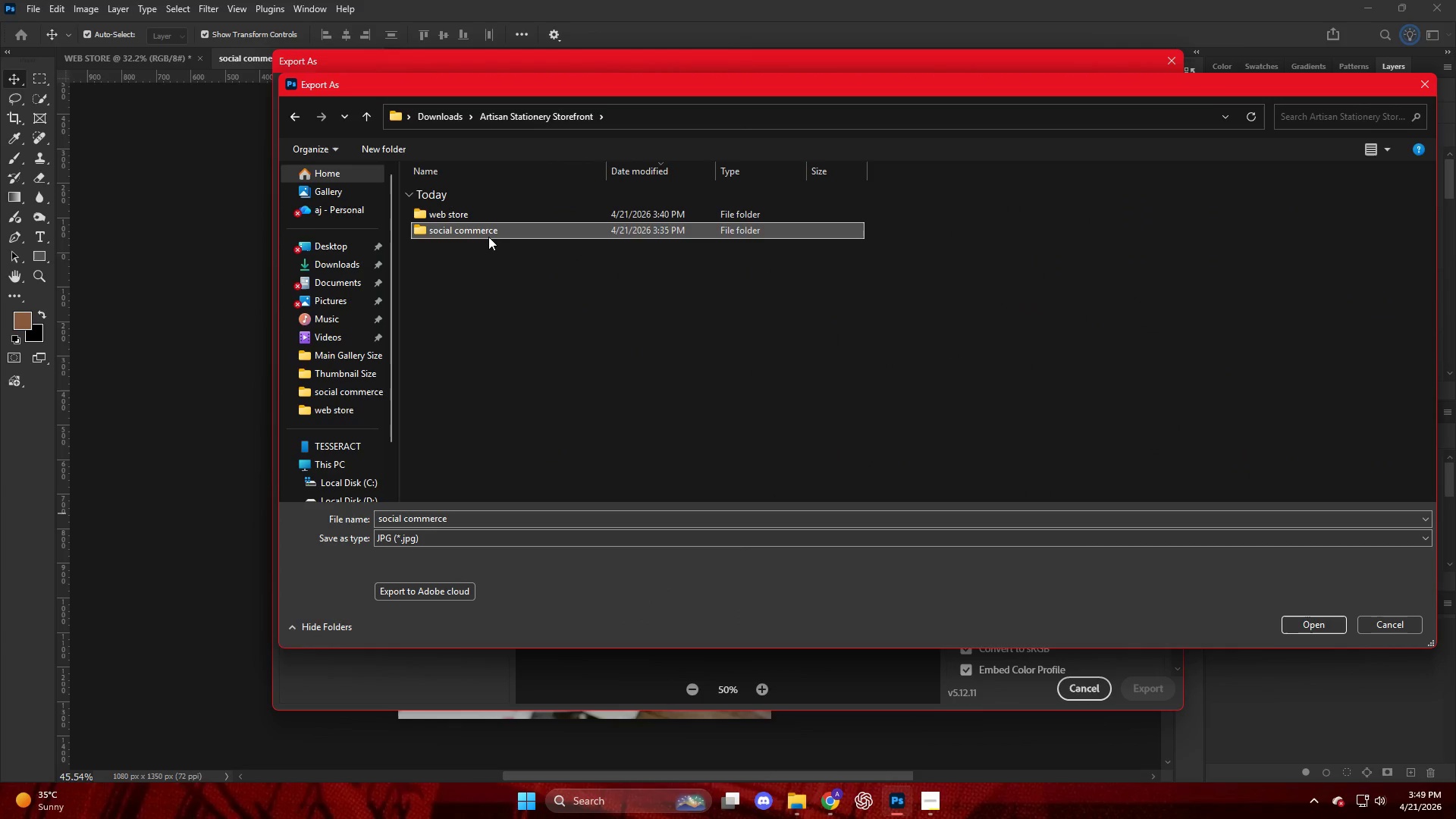 
triple_click([488, 237])
 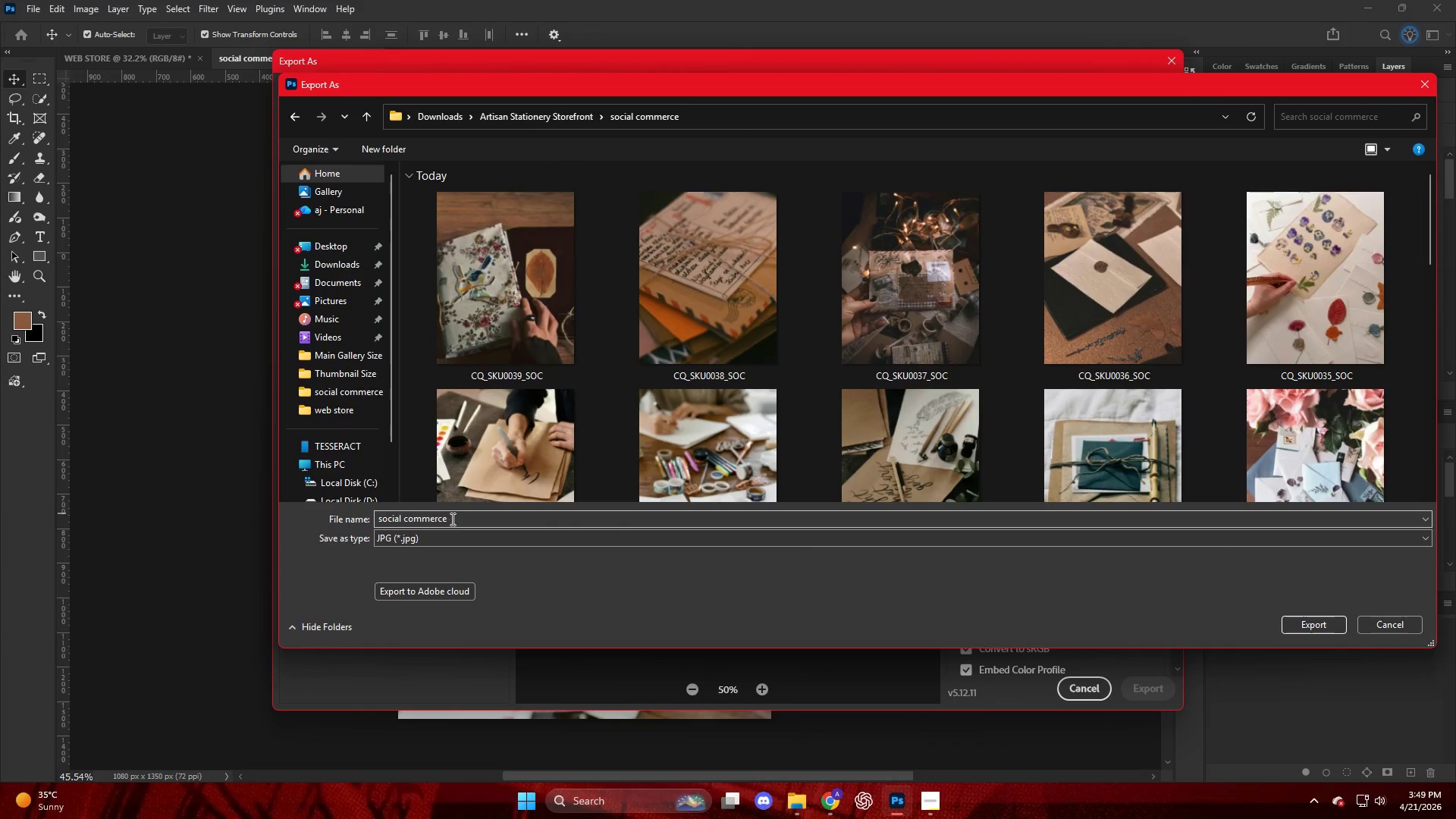 
left_click([482, 369])
 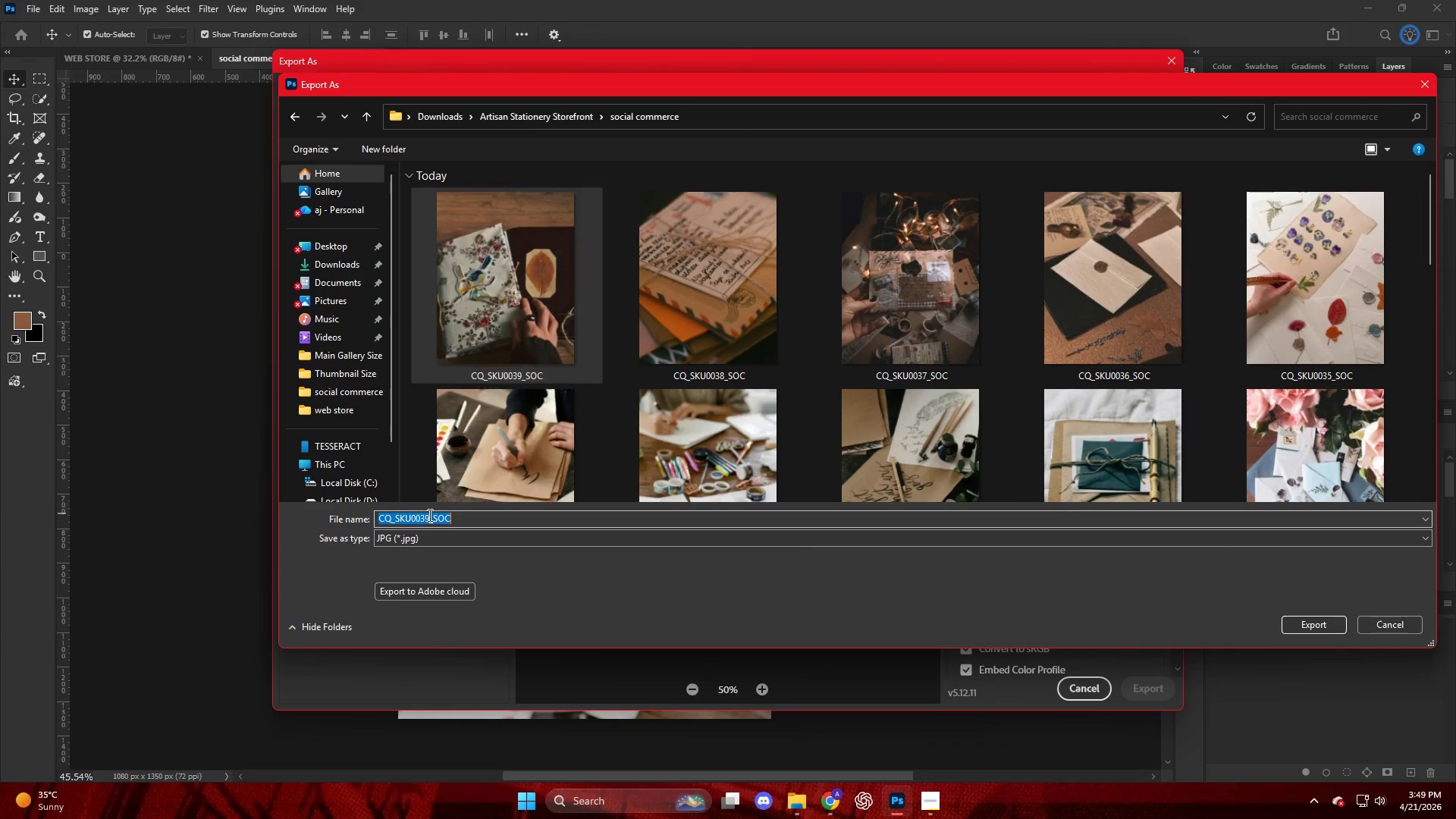 
double_click([432, 517])
 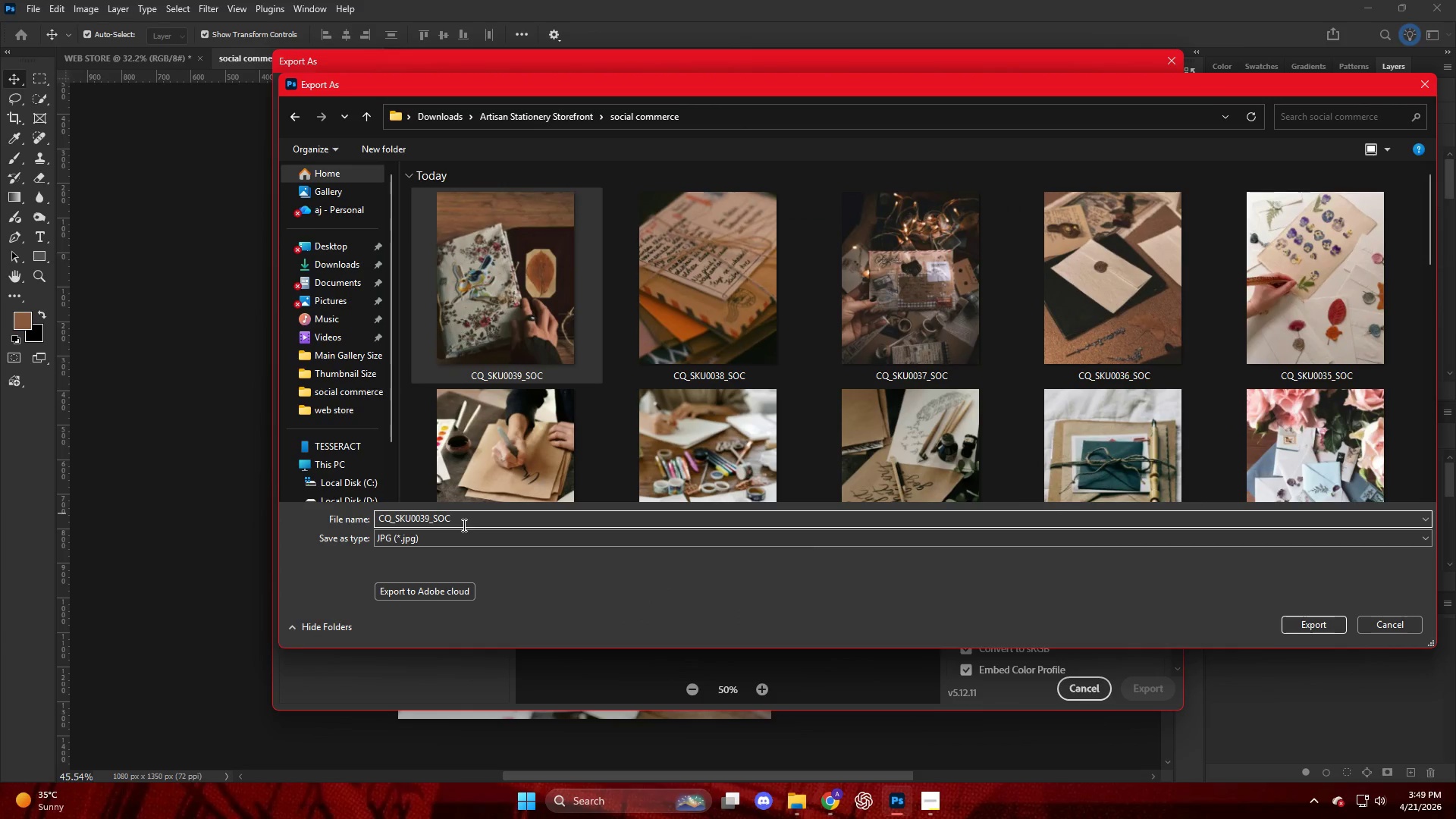 
key(Backspace)
 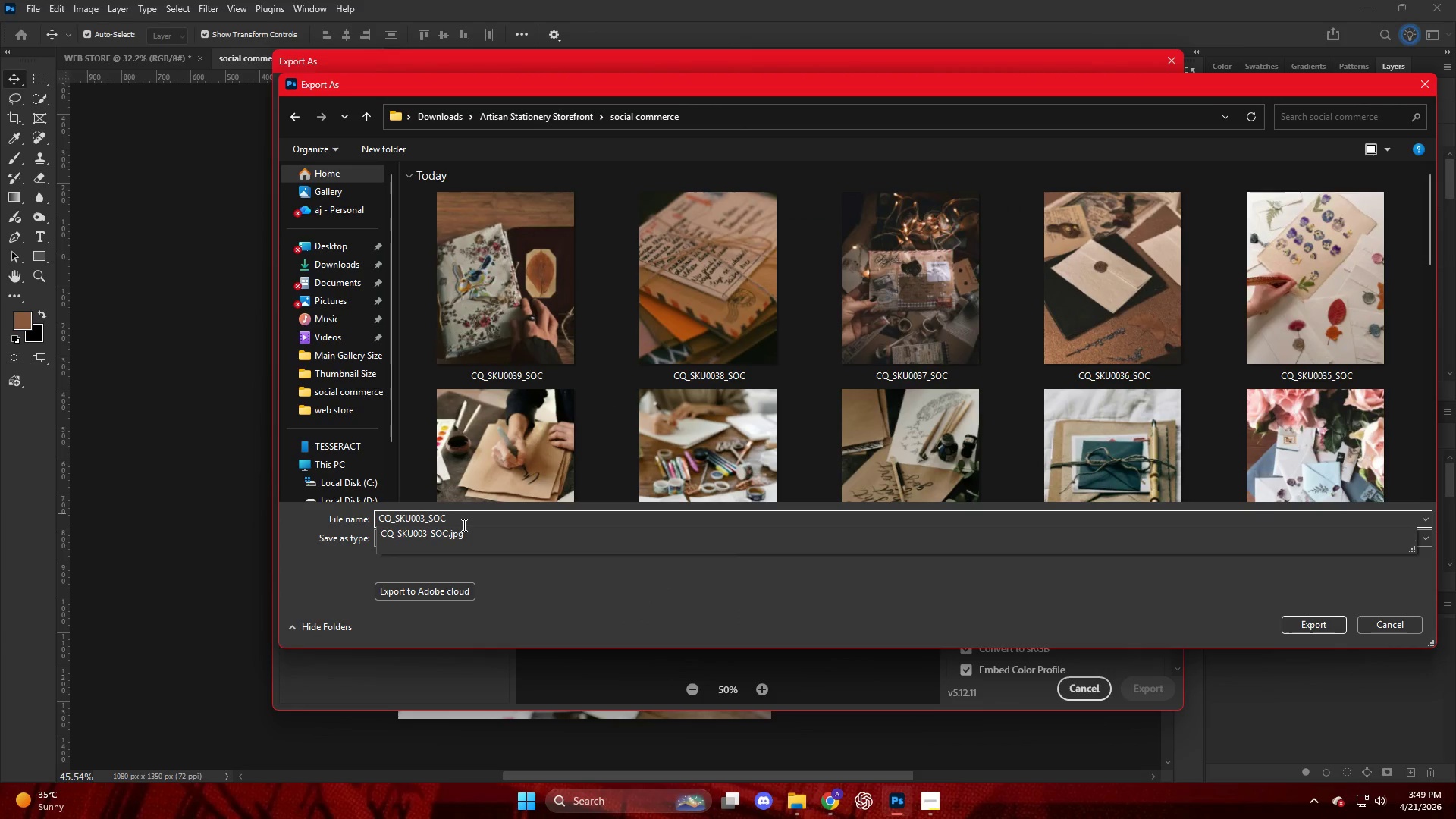 
key(Backspace)
 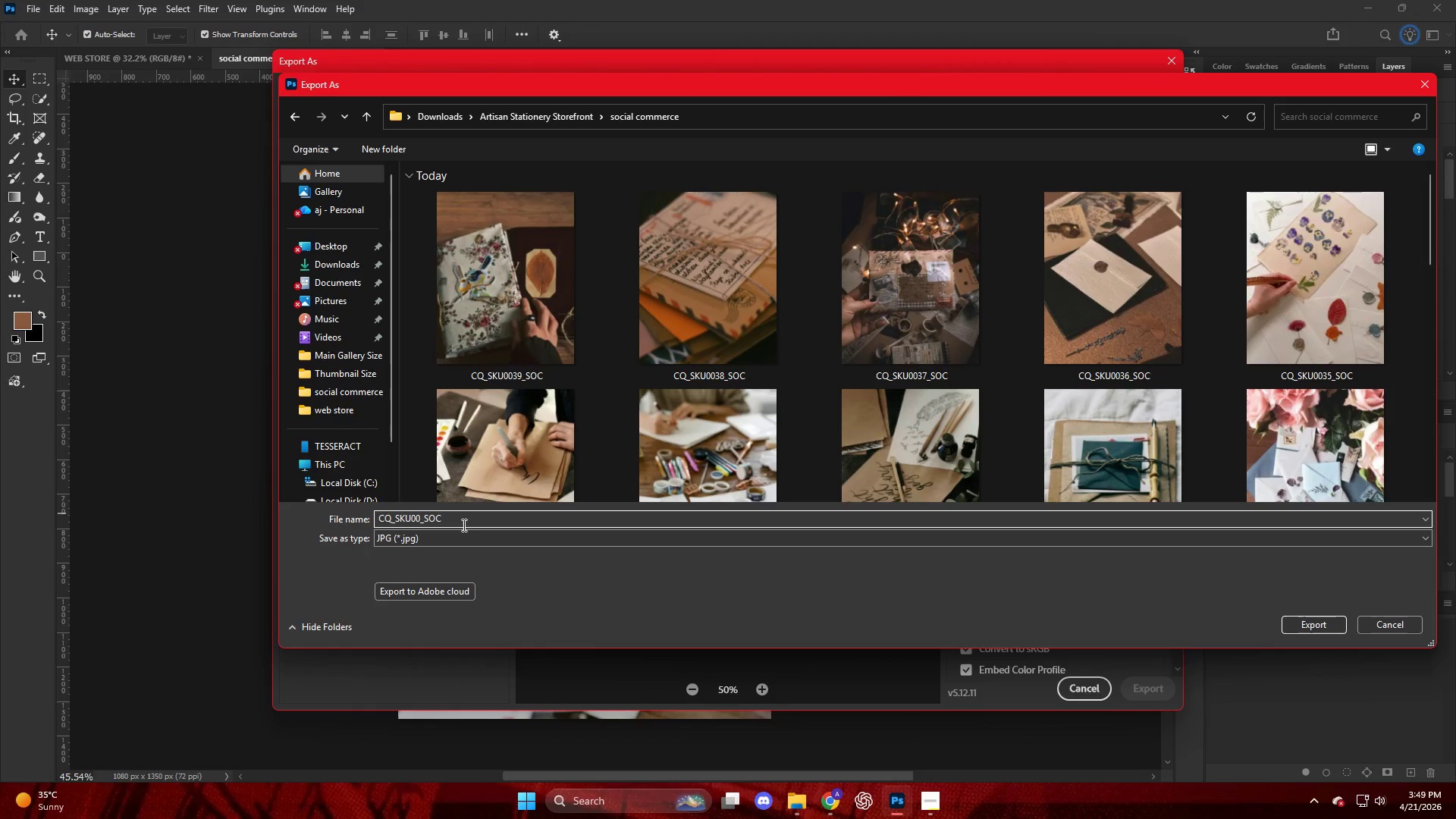 
key(Numpad4)
 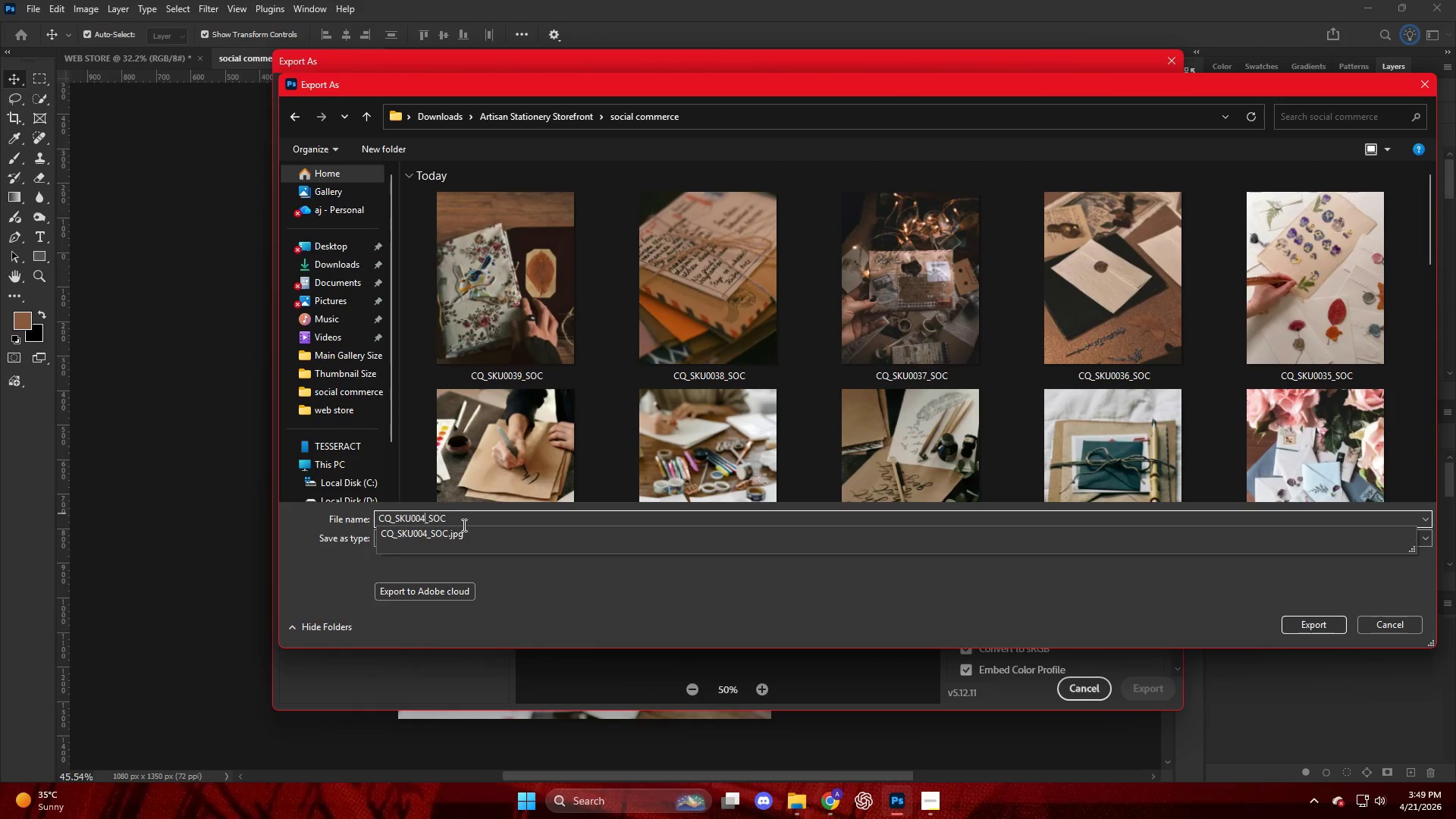 
key(Numpad0)
 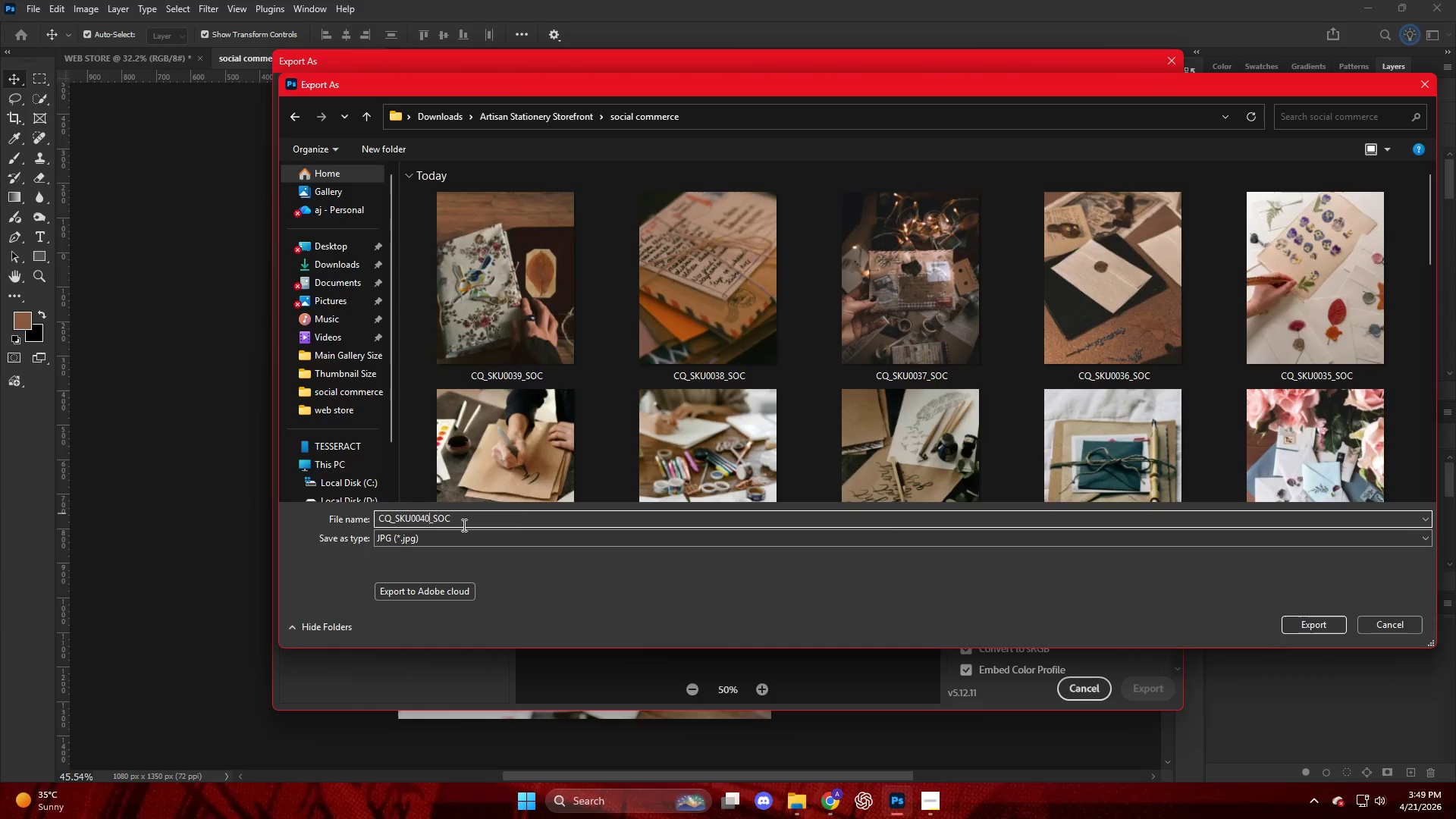 
key(NumpadEnter)
 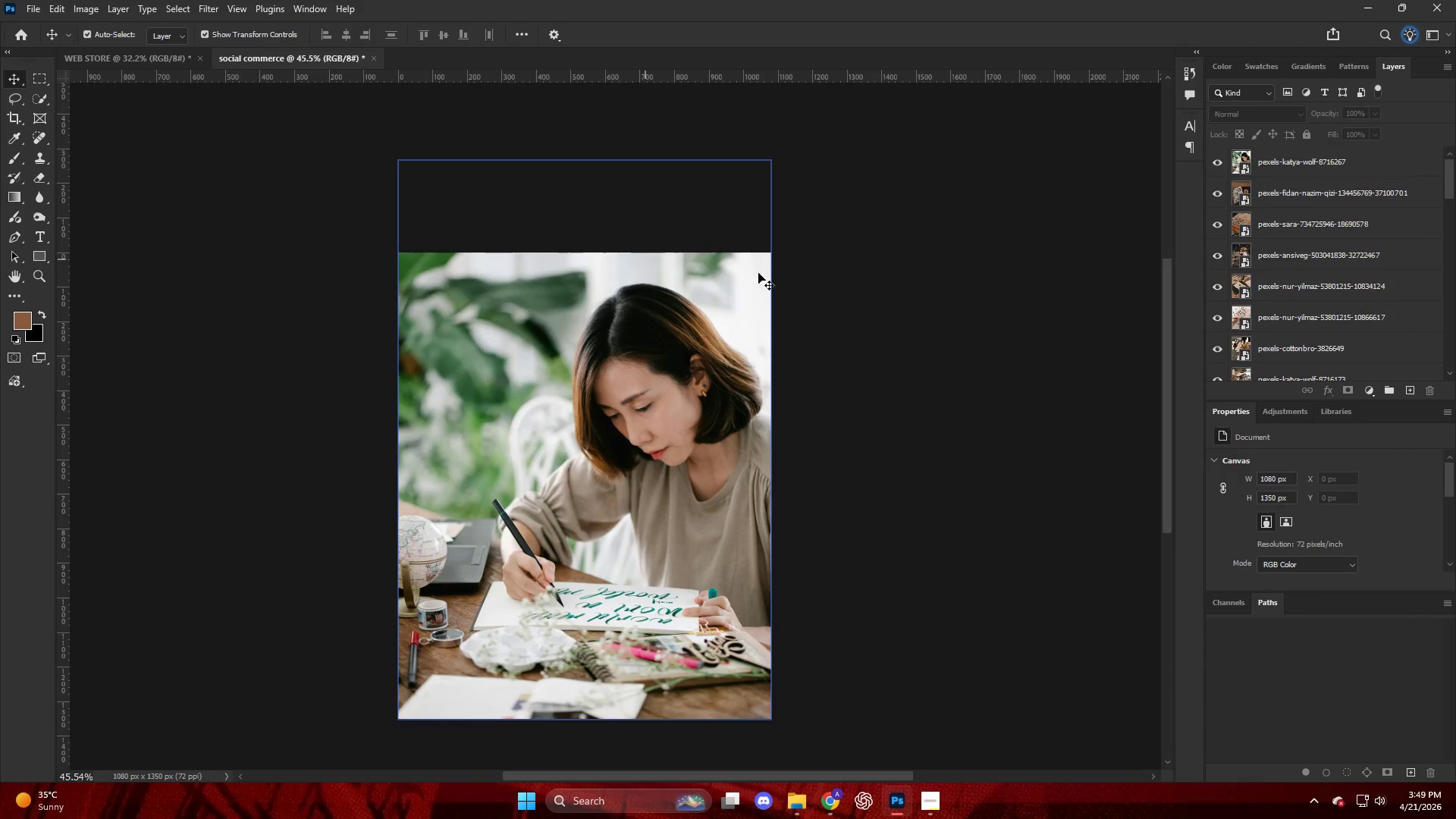 
left_click_drag(start_coordinate=[1279, 168], to_coordinate=[536, 403])
 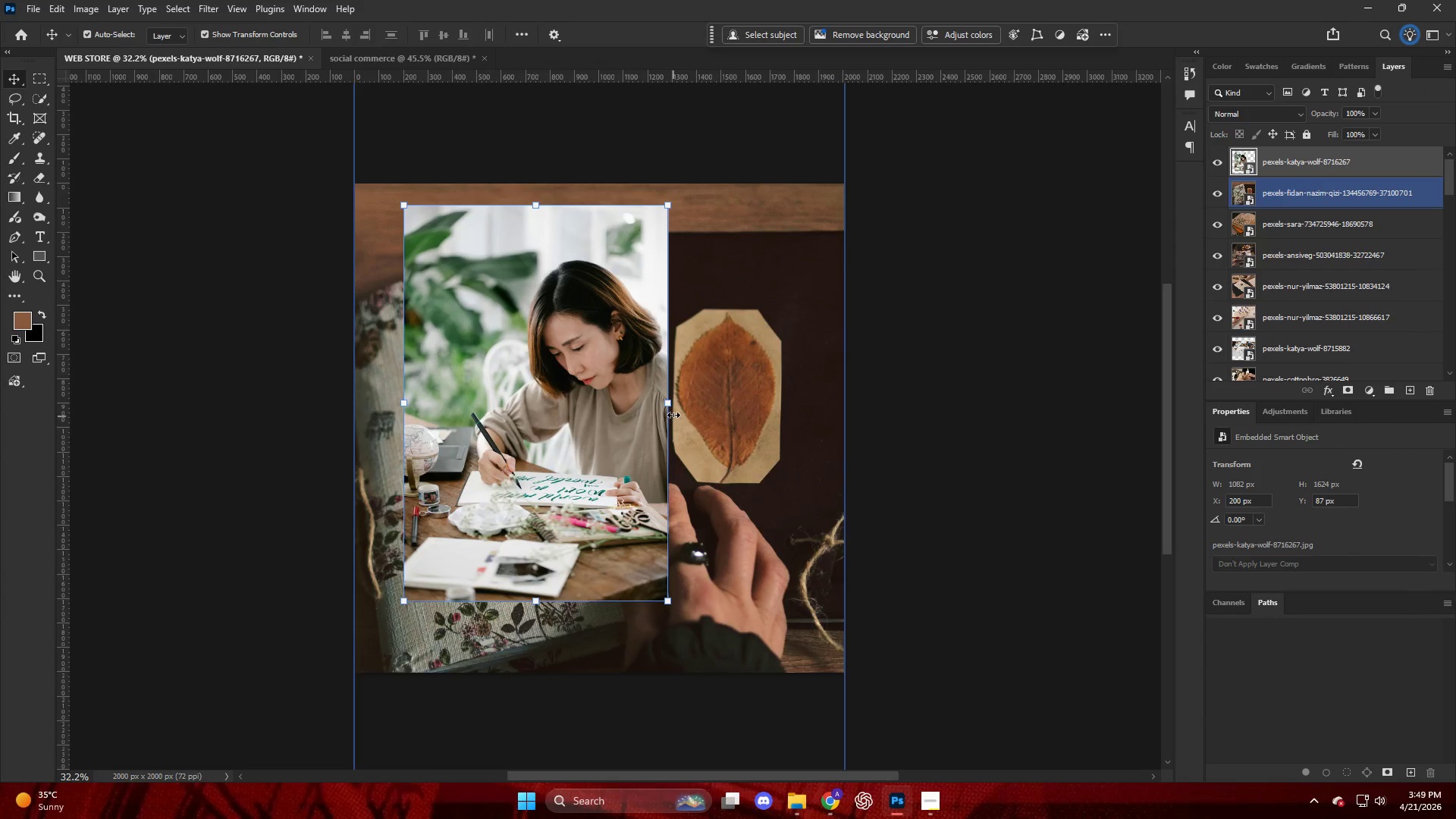 
left_click_drag(start_coordinate=[671, 407], to_coordinate=[843, 408])
 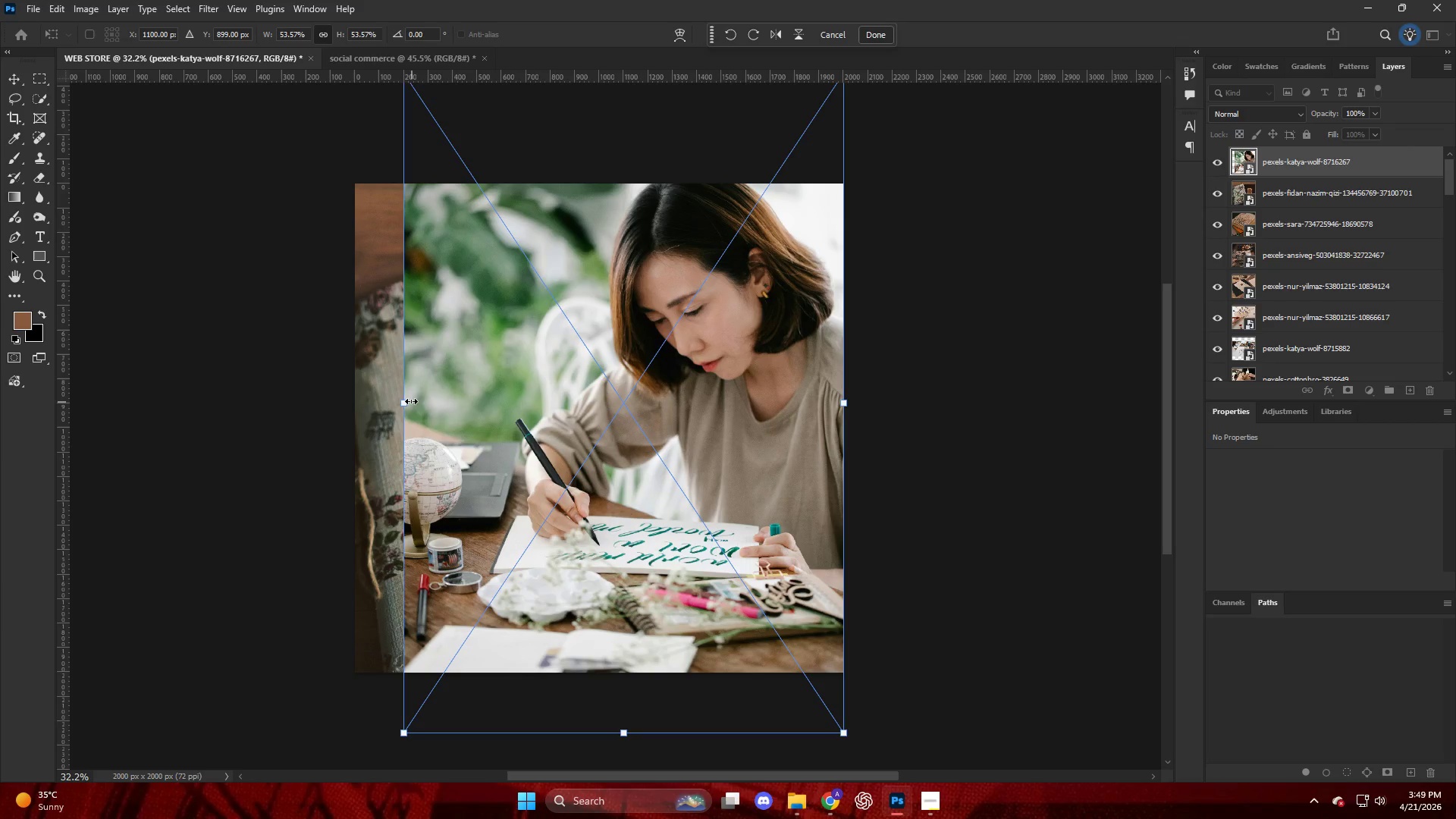 
left_click_drag(start_coordinate=[406, 401], to_coordinate=[353, 412])
 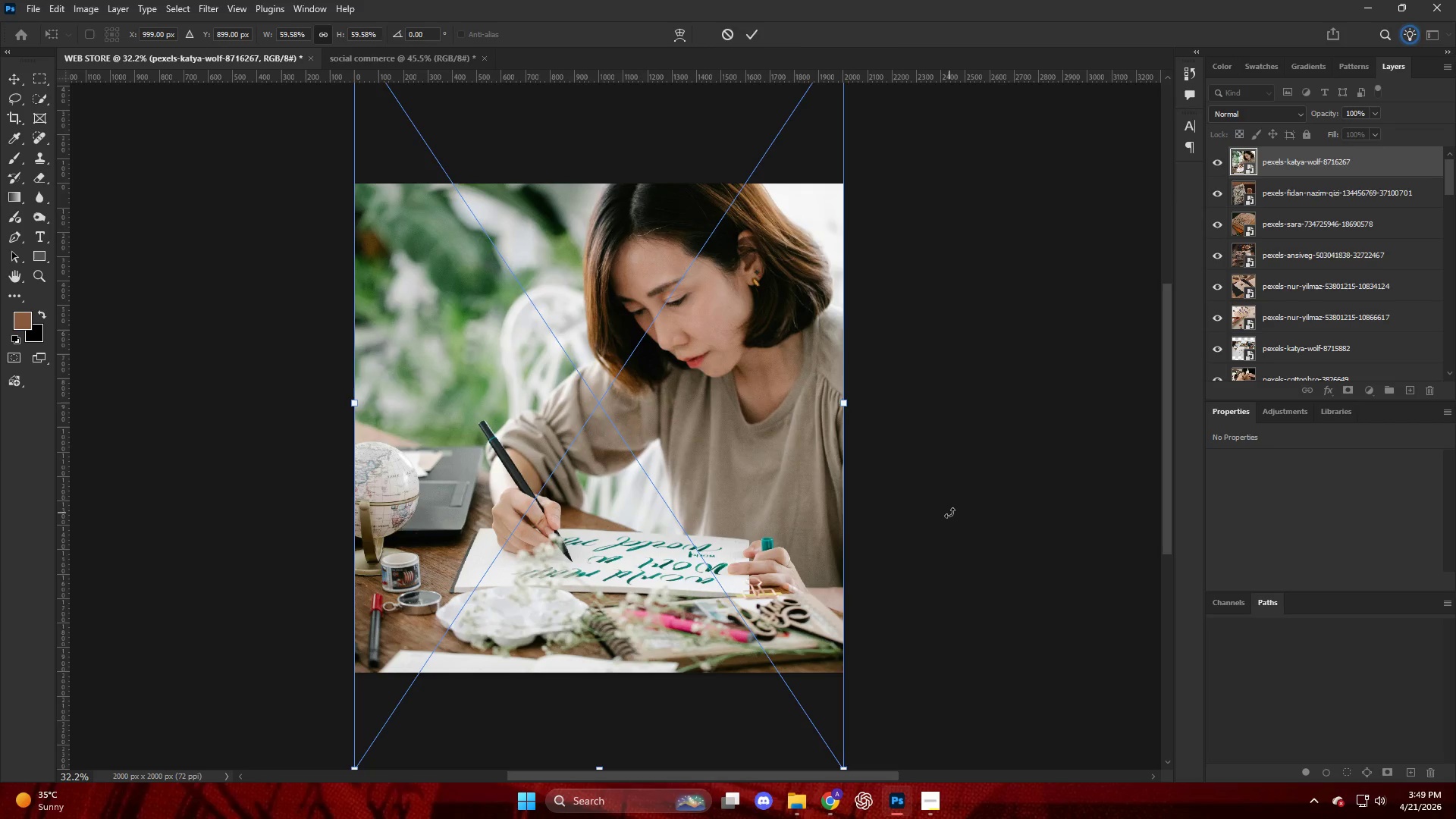 
double_click([949, 513])
 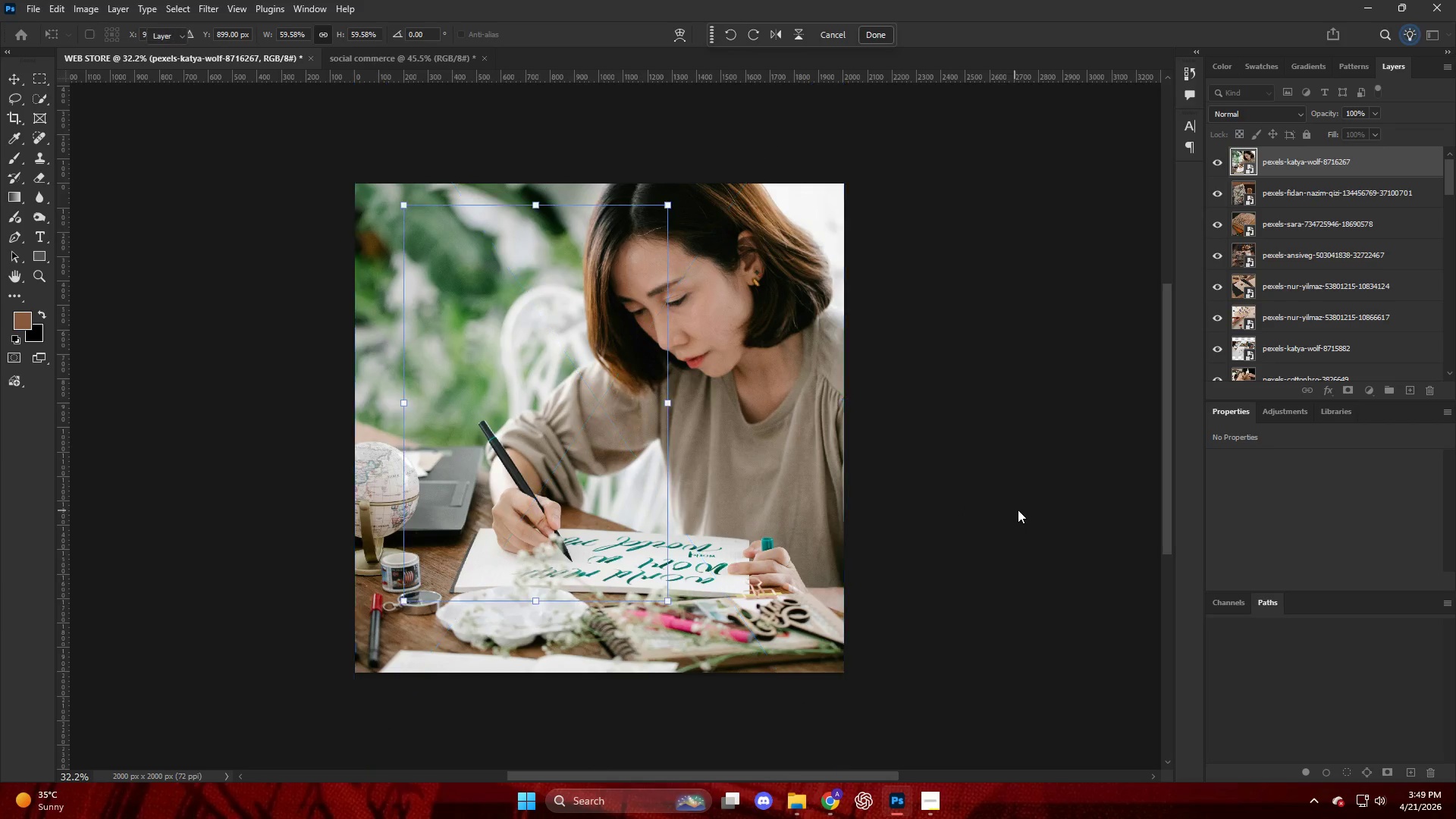 
triple_click([1038, 510])
 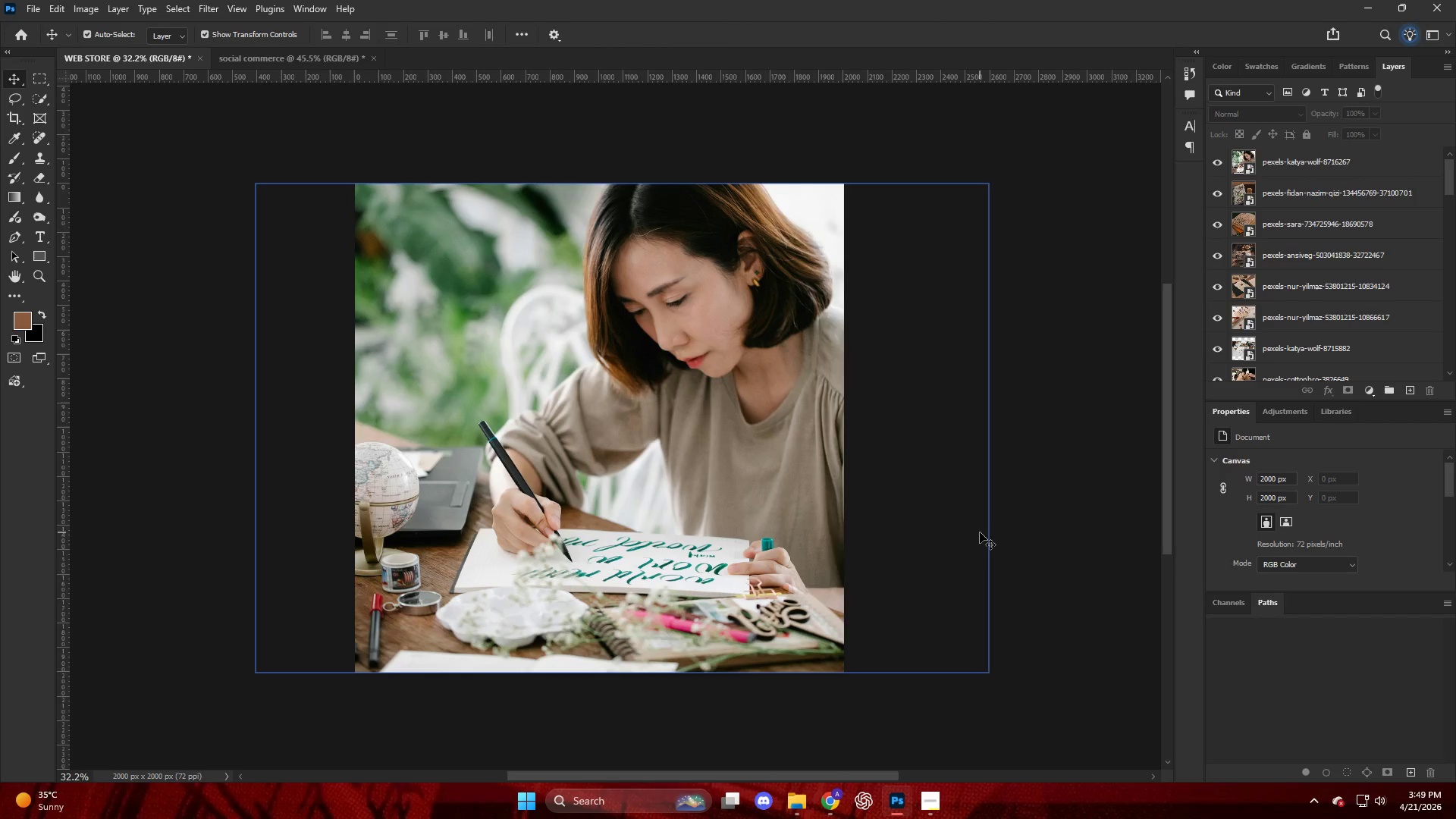 
hold_key(key=AltLeft, duration=1.16)
 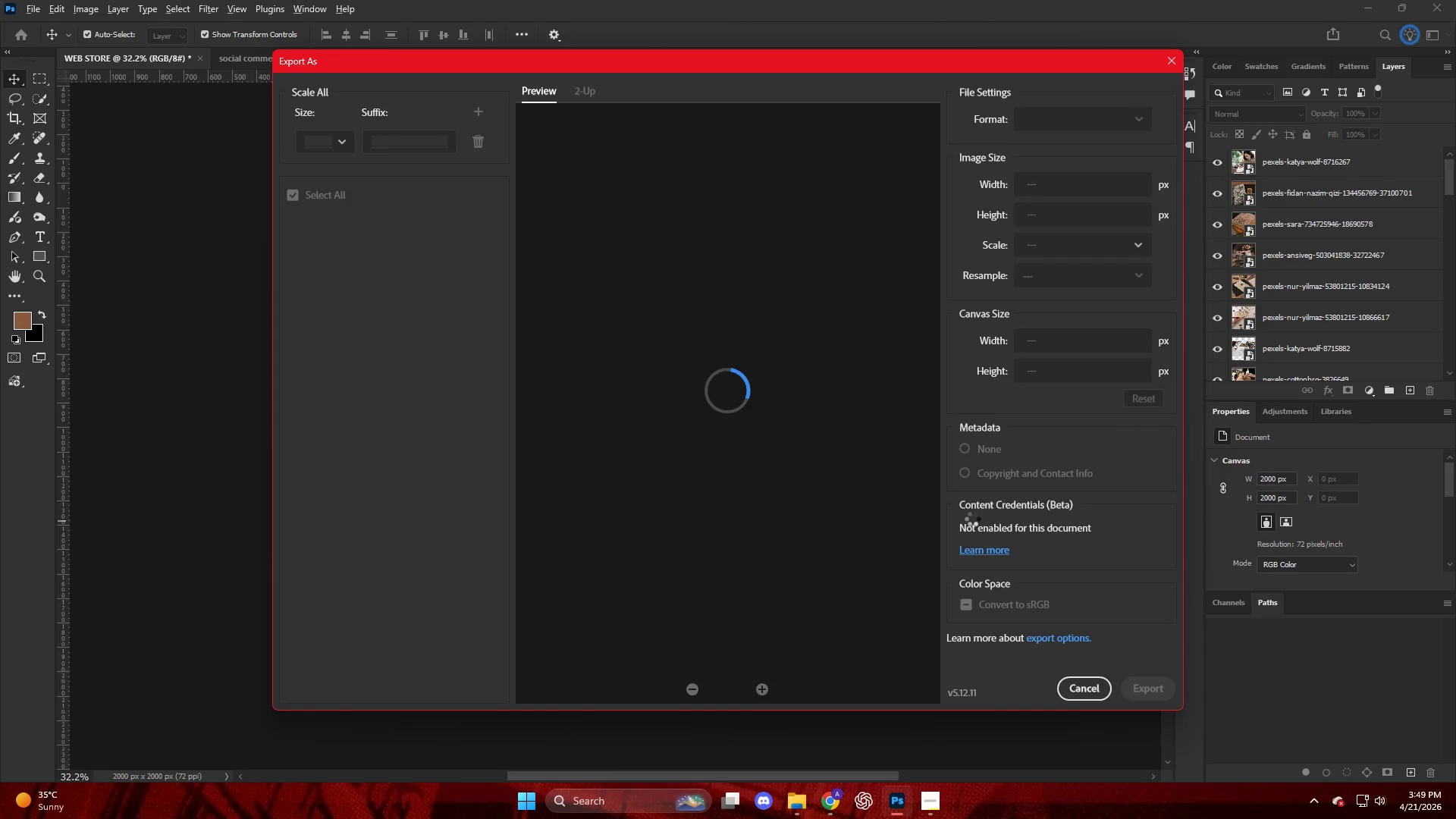 
hold_key(key=ShiftLeft, duration=1.14)